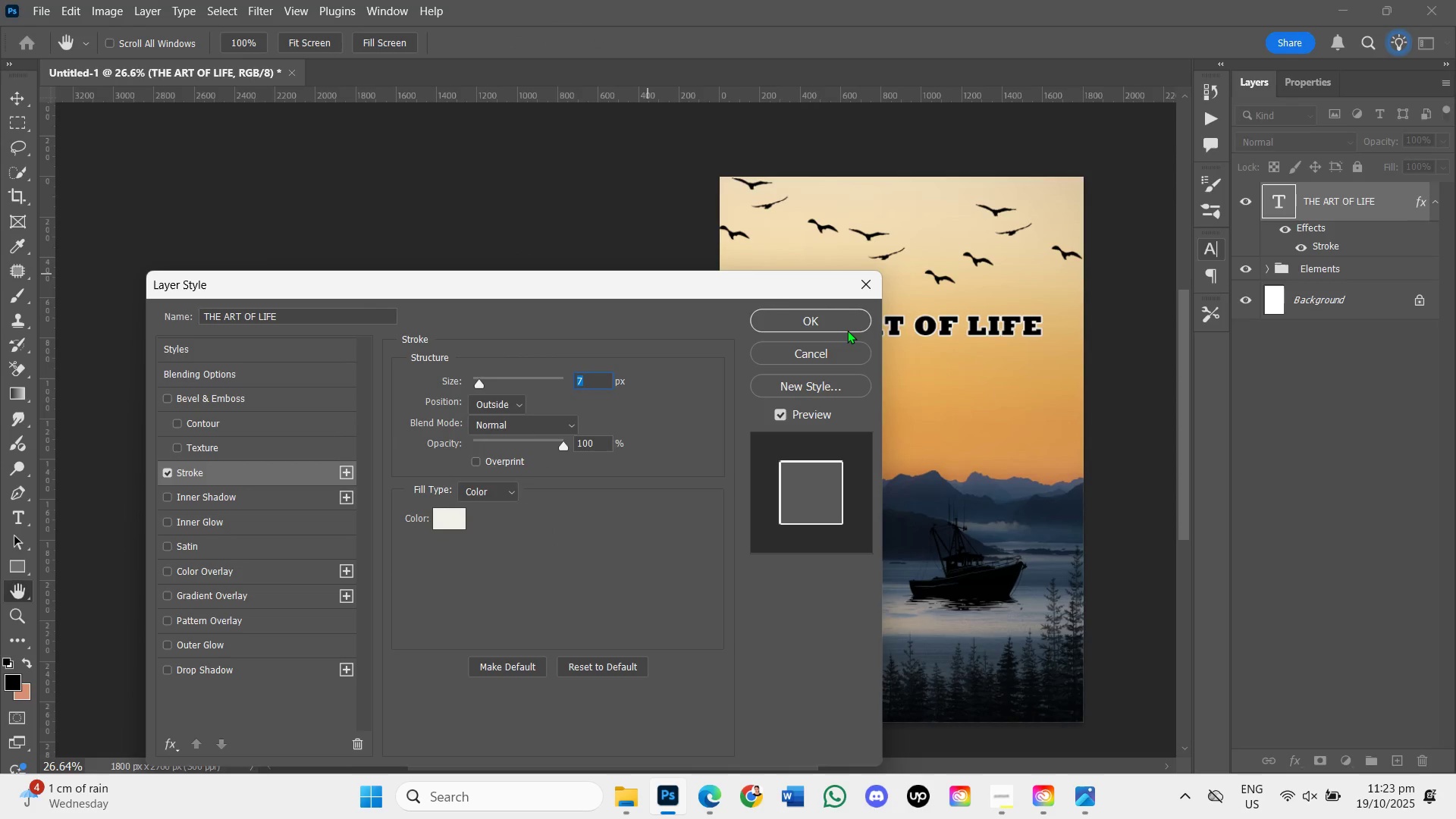 
left_click([844, 327])
 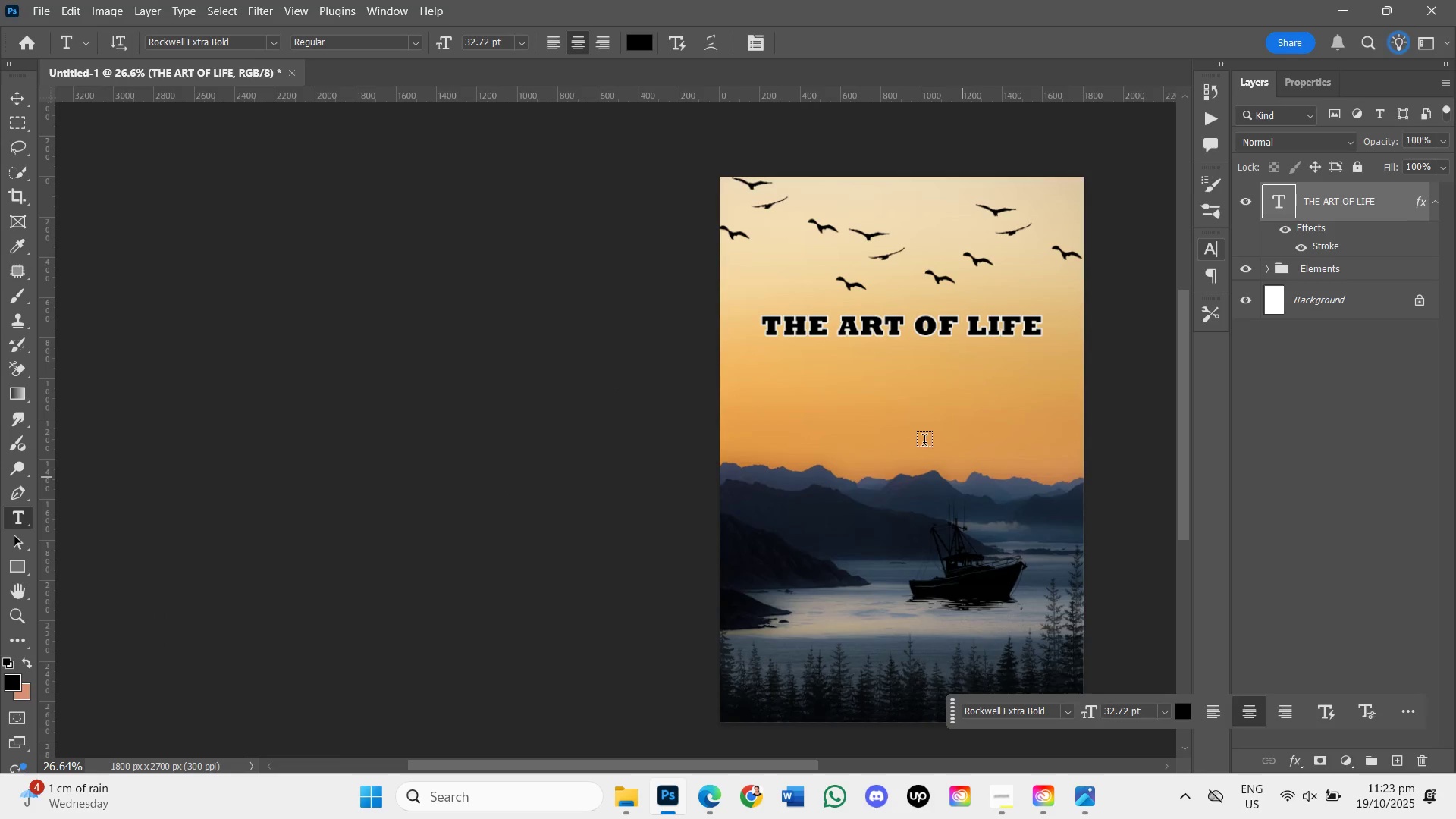 
wait(6.0)
 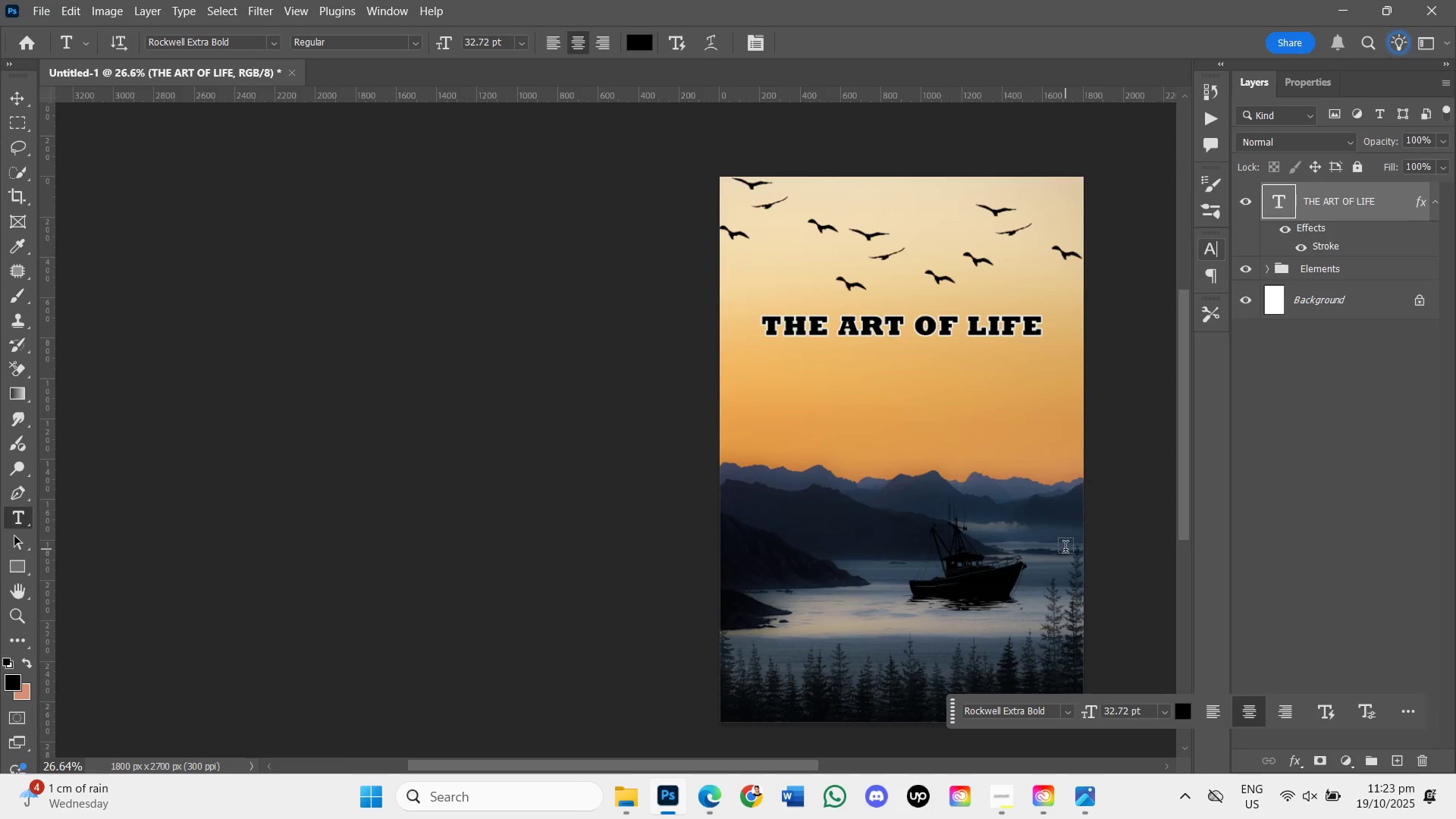 
scroll: coordinate [1065, 590], scroll_direction: down, amount: 3.0
 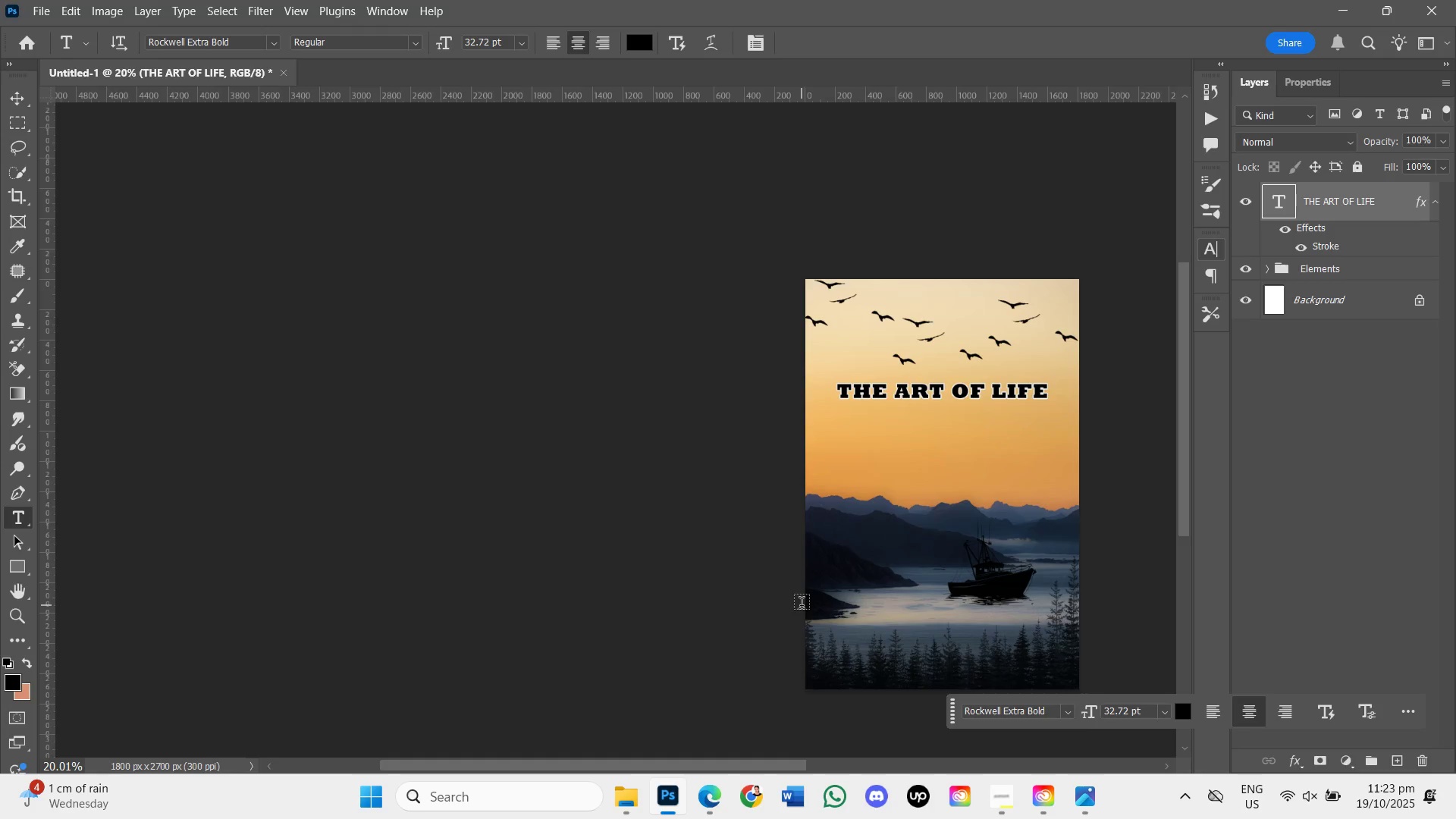 
hold_key(key=Space, duration=1.0)
 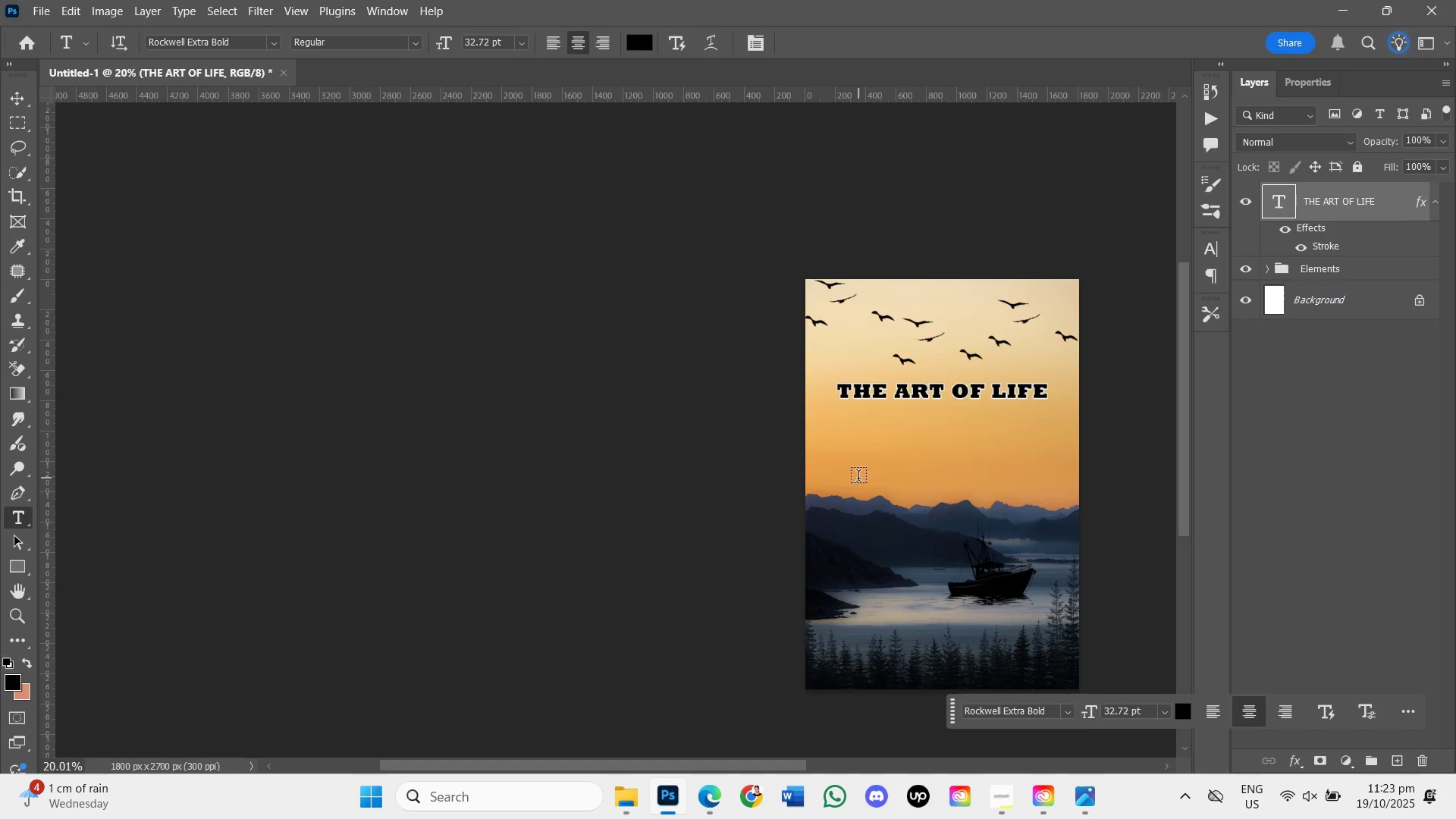 
key(T)
 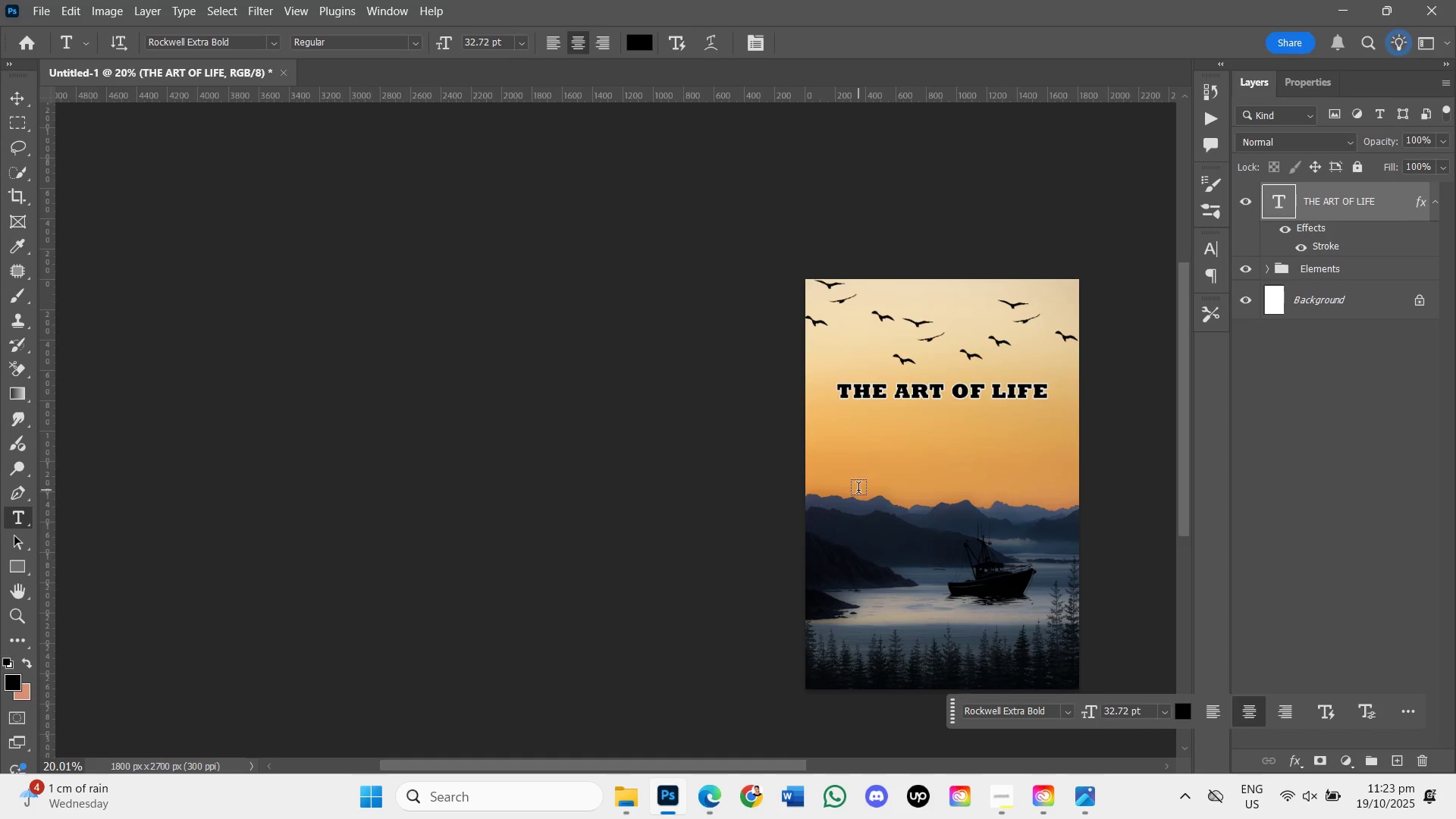 
left_click([858, 490])
 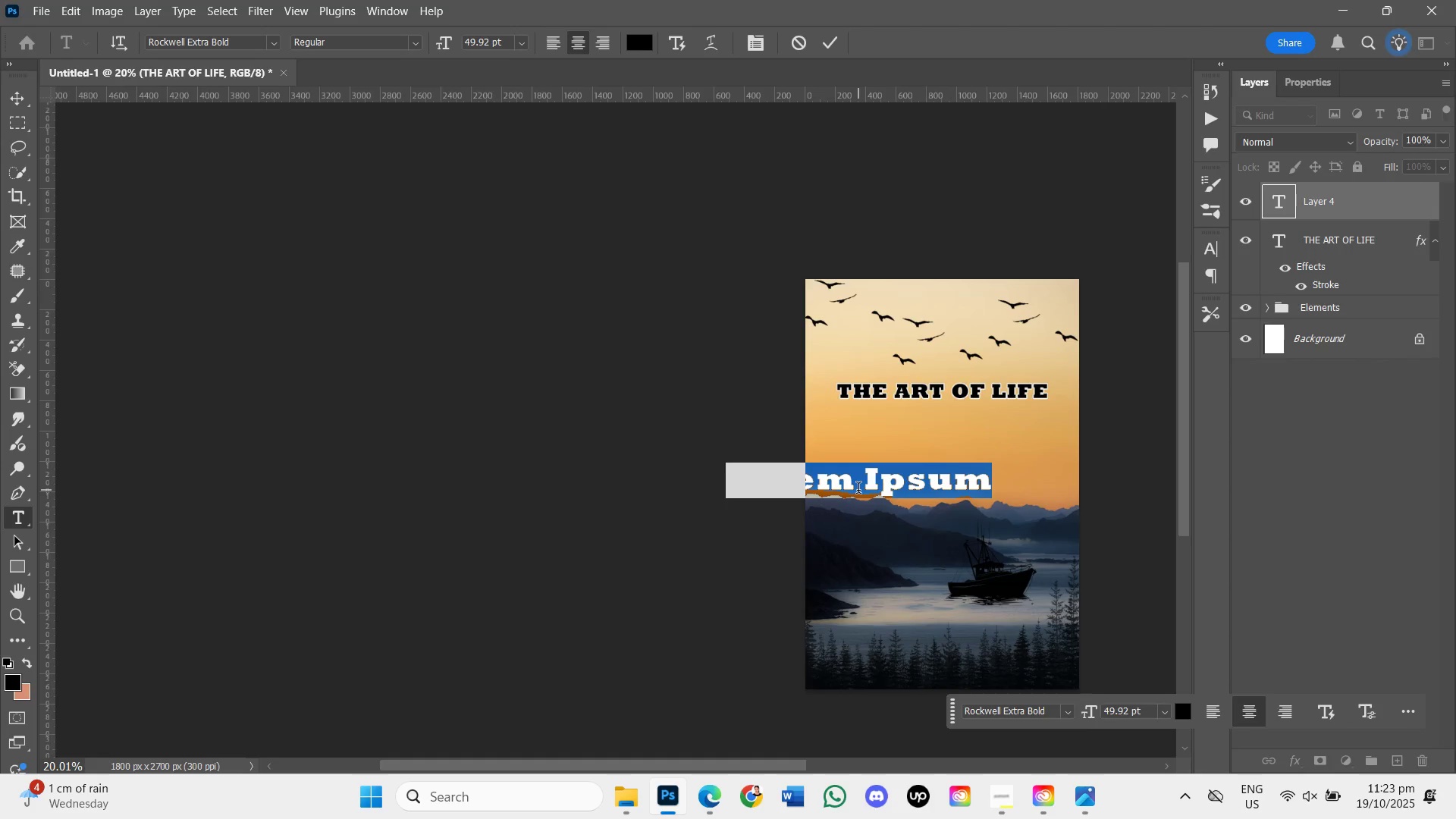 
key(Backspace)
type(UNDERSTAND THE MENANING OF LIFE )
 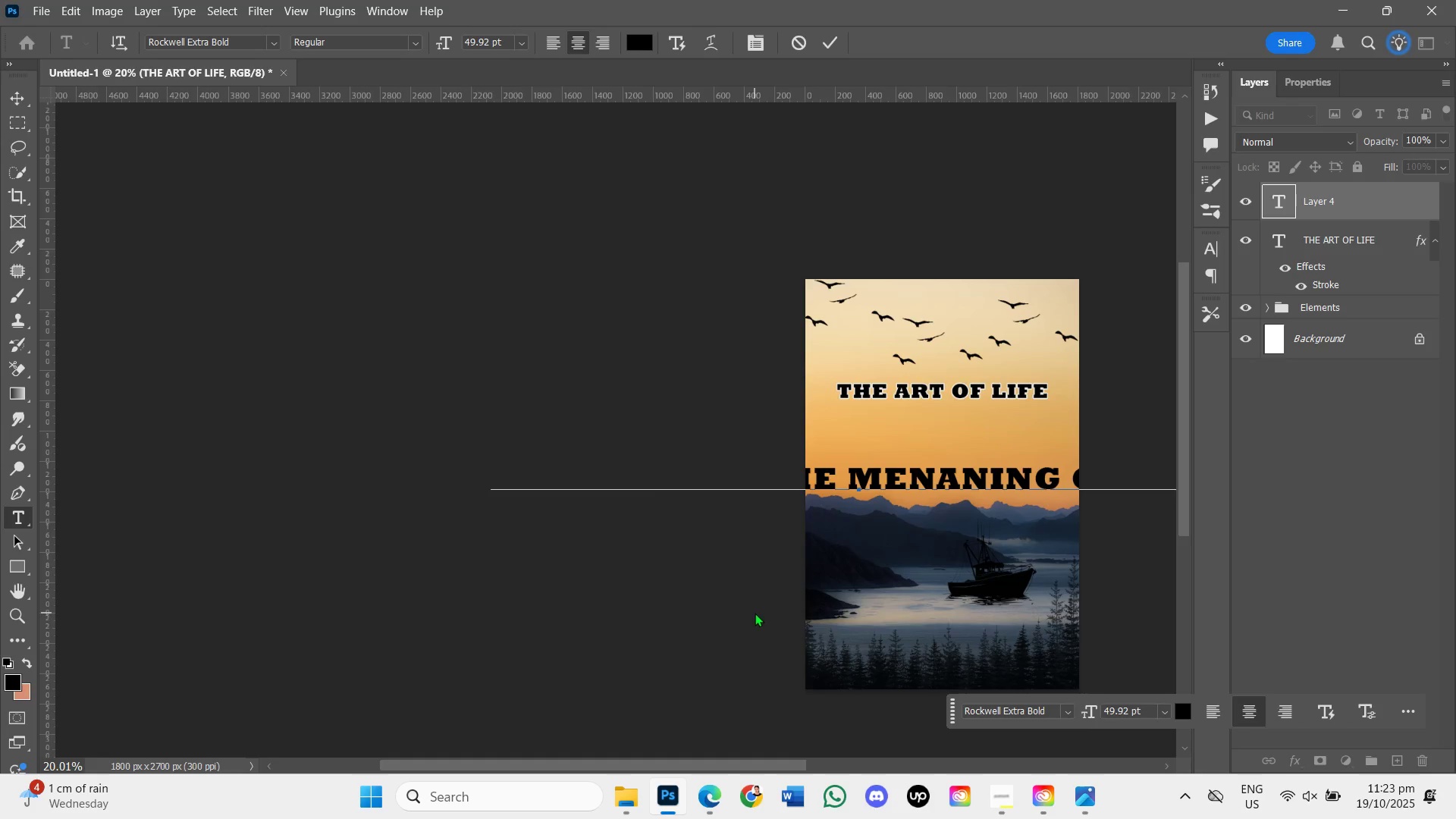 
scroll: coordinate [829, 482], scroll_direction: down, amount: 6.0
 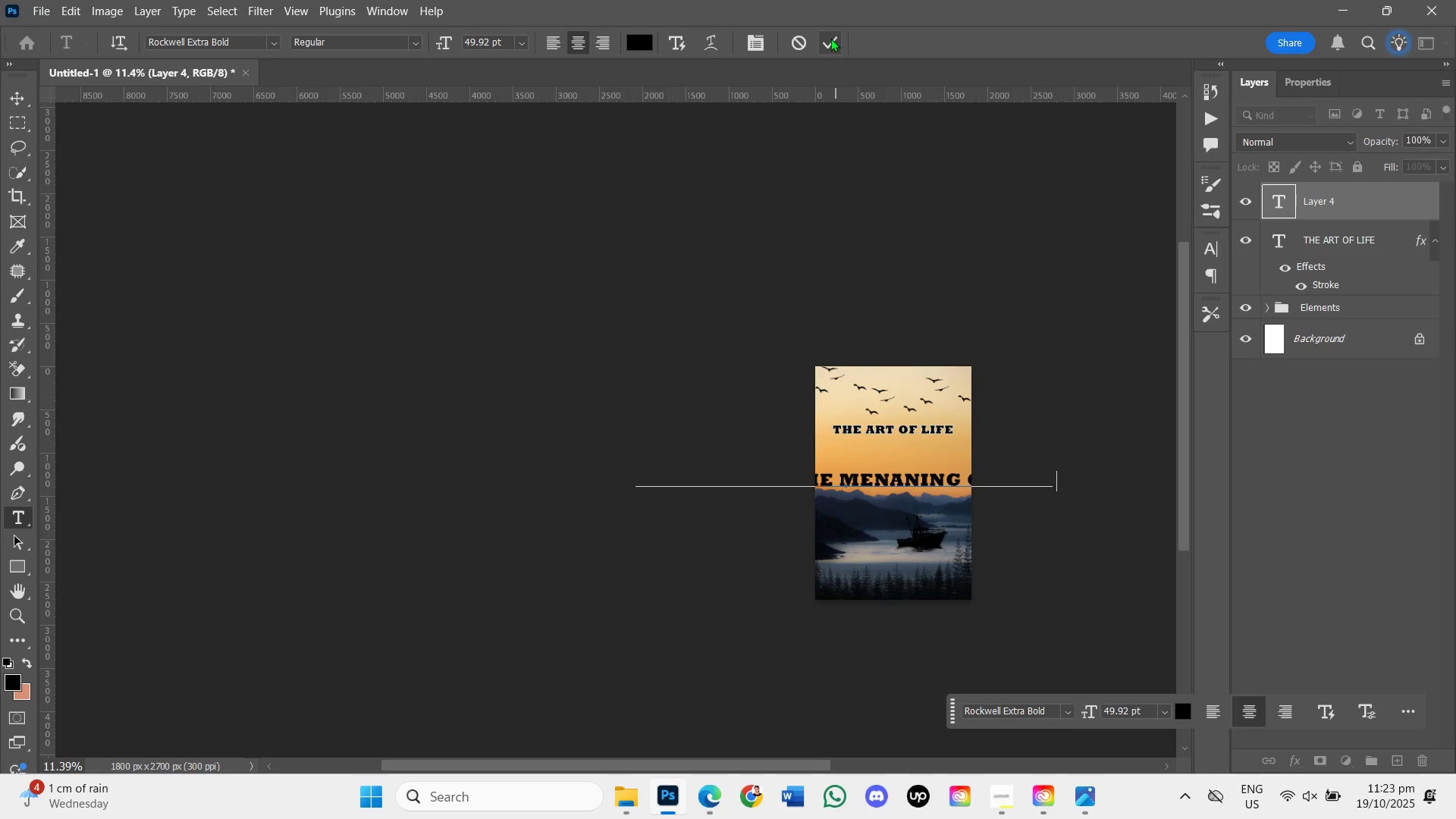 
left_click([830, 39])
 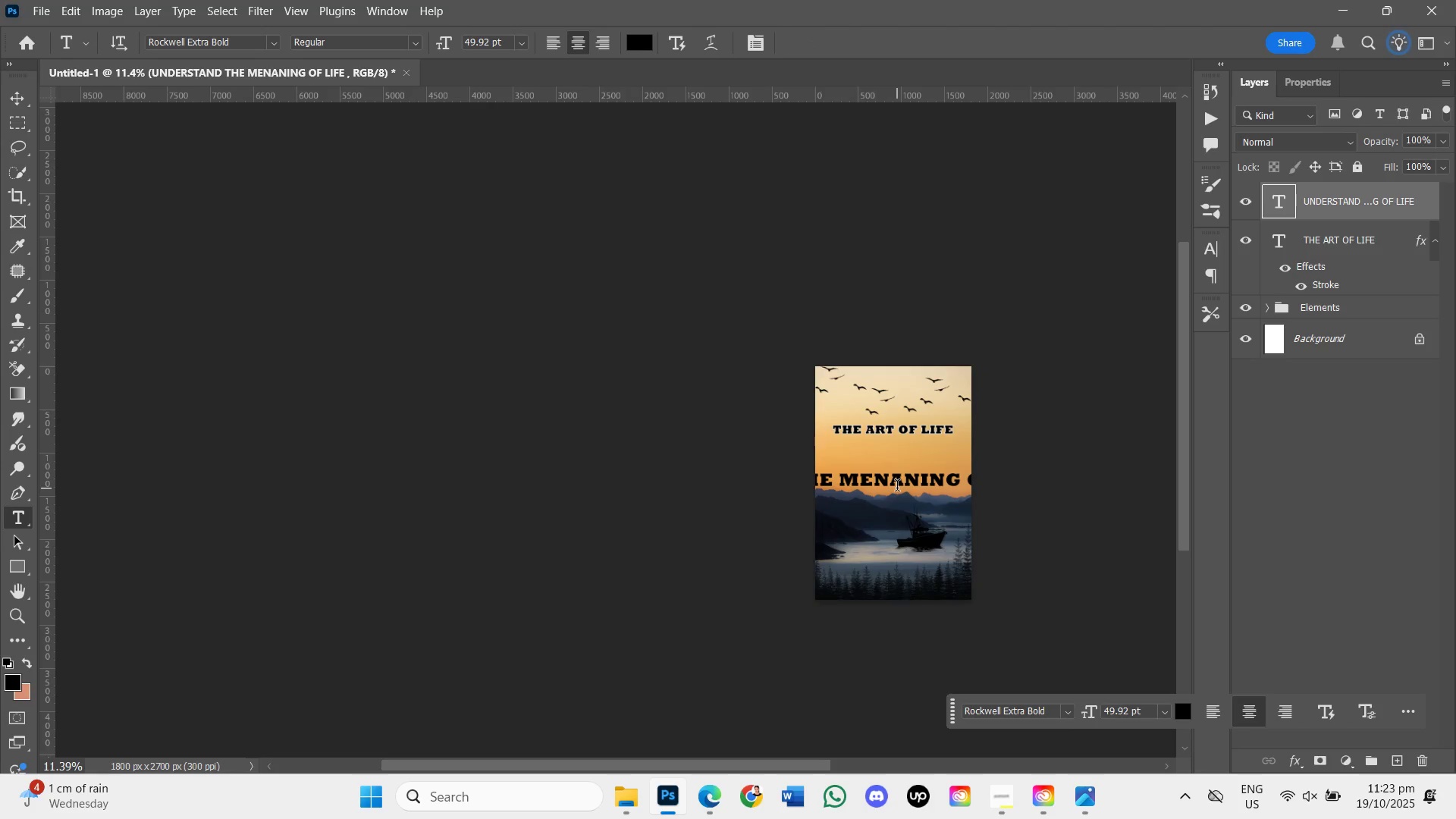 
key(Control+T)
 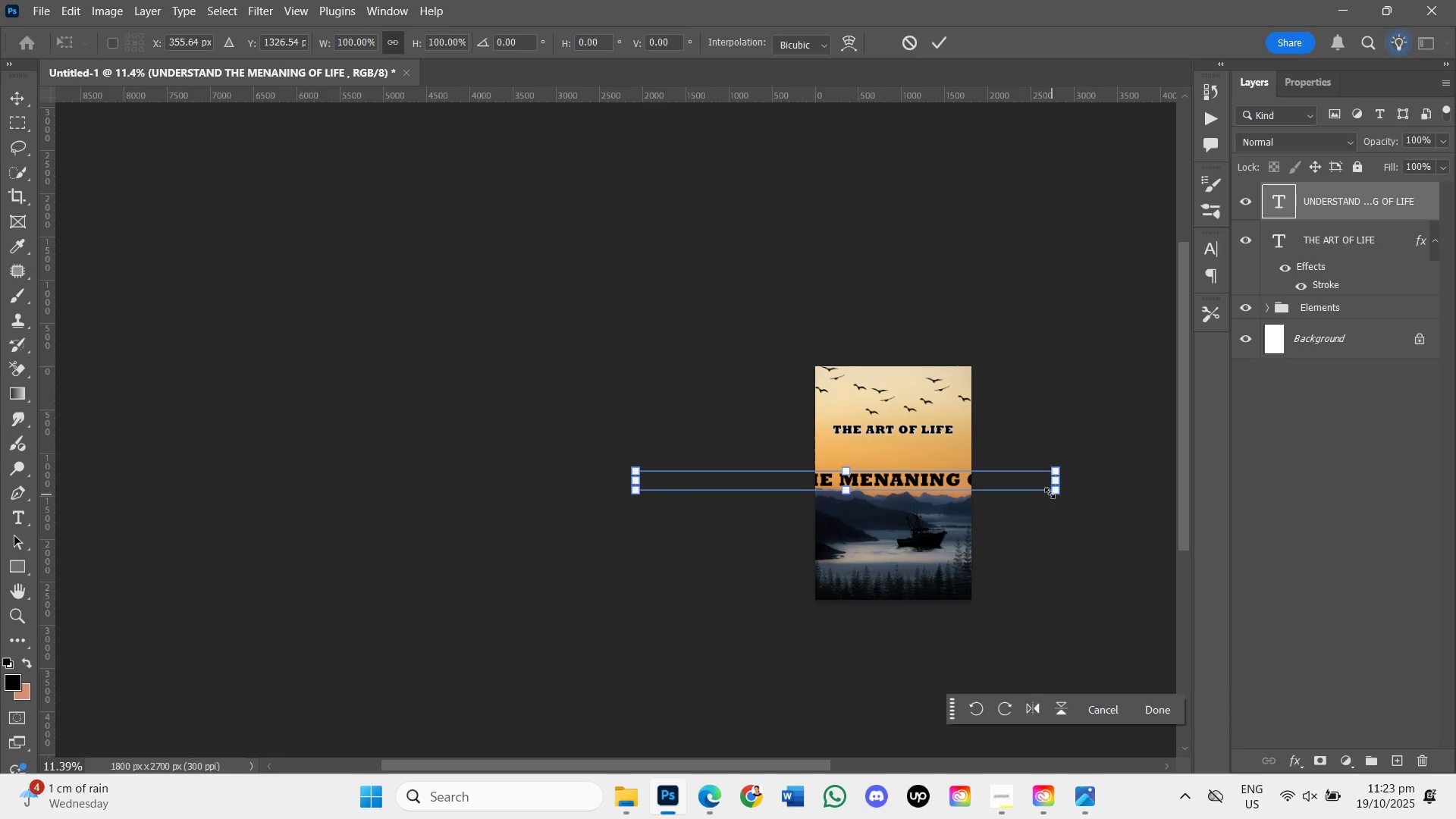 
scroll: coordinate [1027, 523], scroll_direction: up, amount: 7.0
 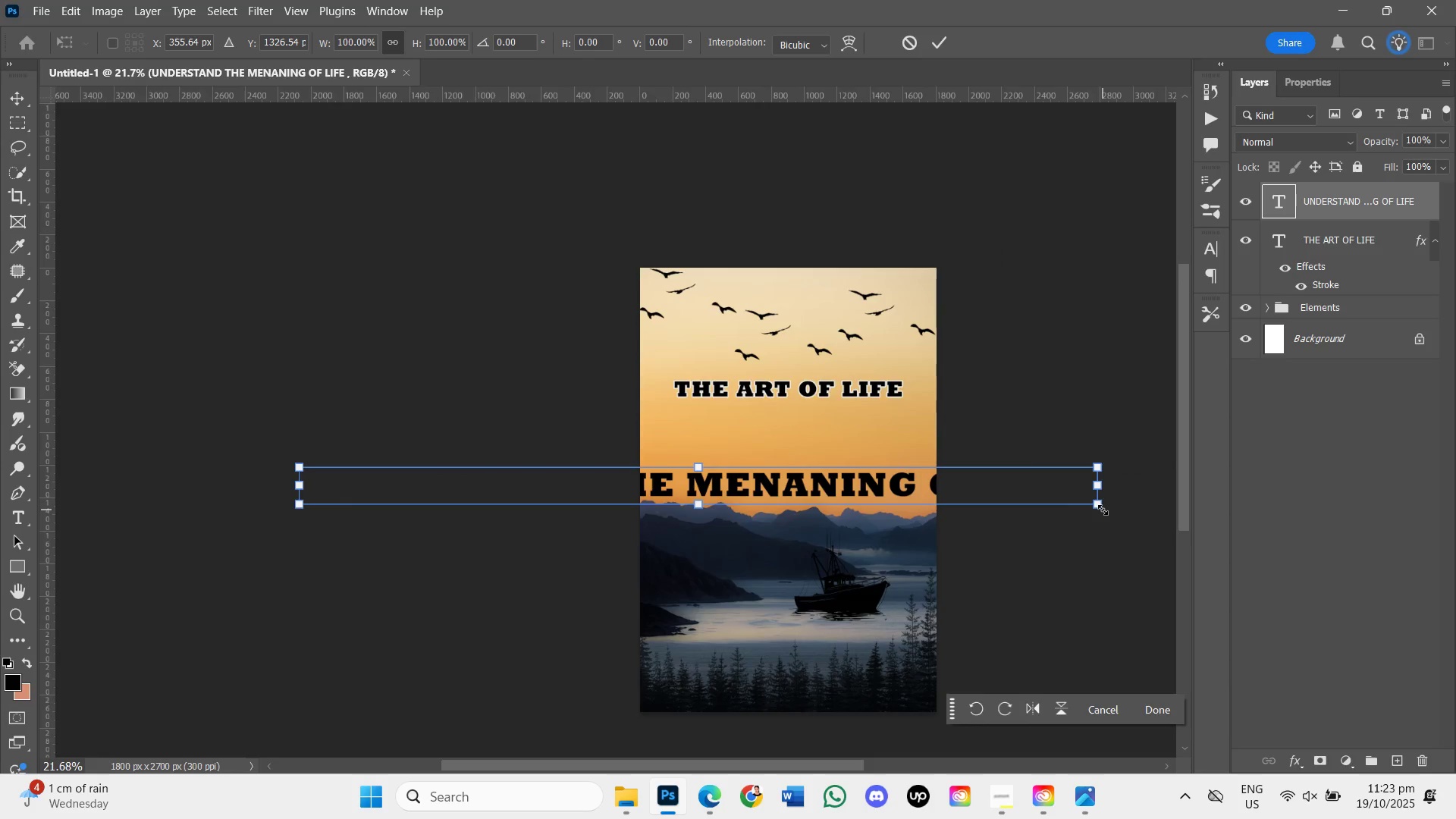 
left_click_drag(start_coordinate=[1103, 510], to_coordinate=[763, 465])
 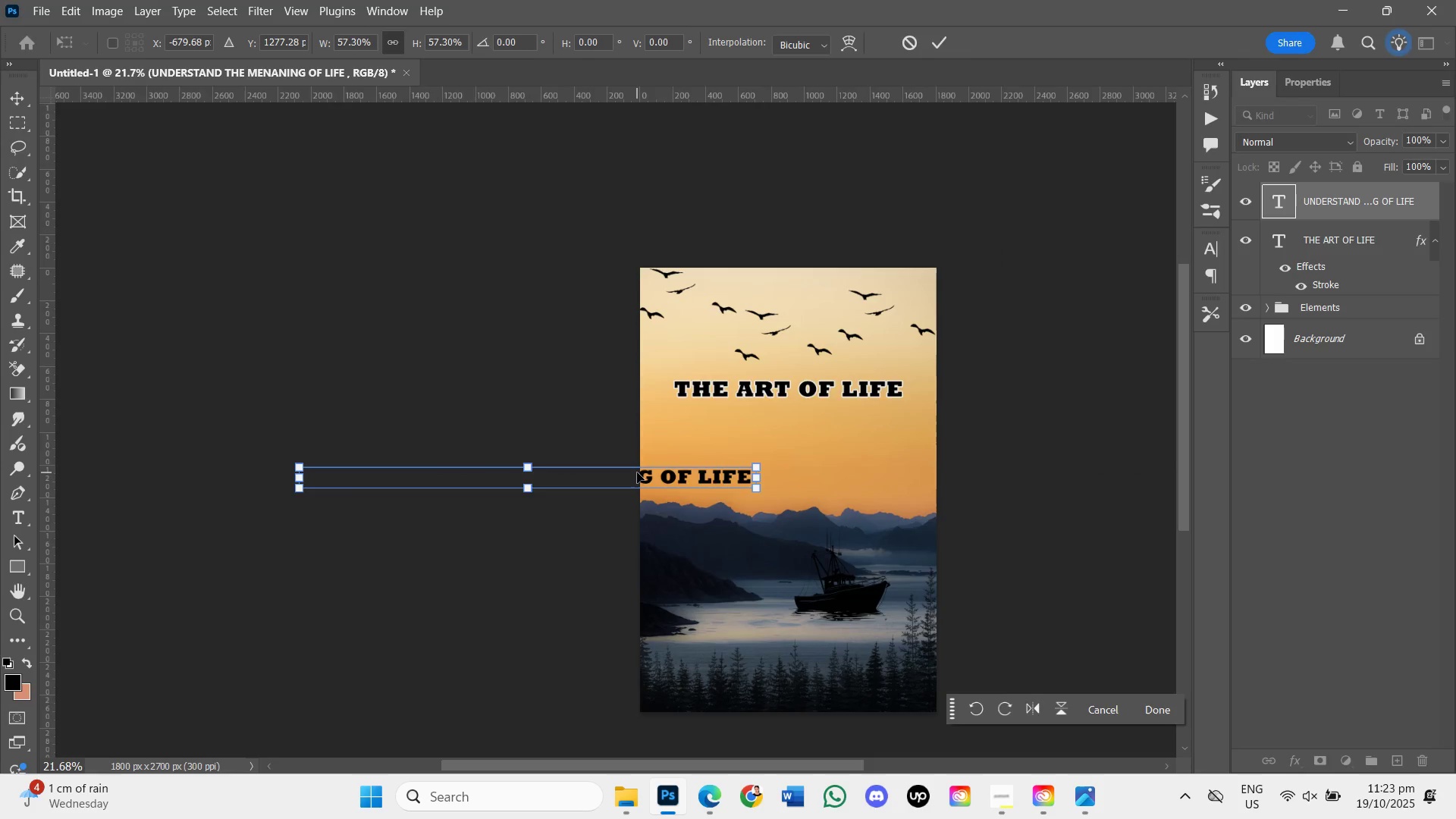 
left_click_drag(start_coordinate=[637, 478], to_coordinate=[868, 459])
 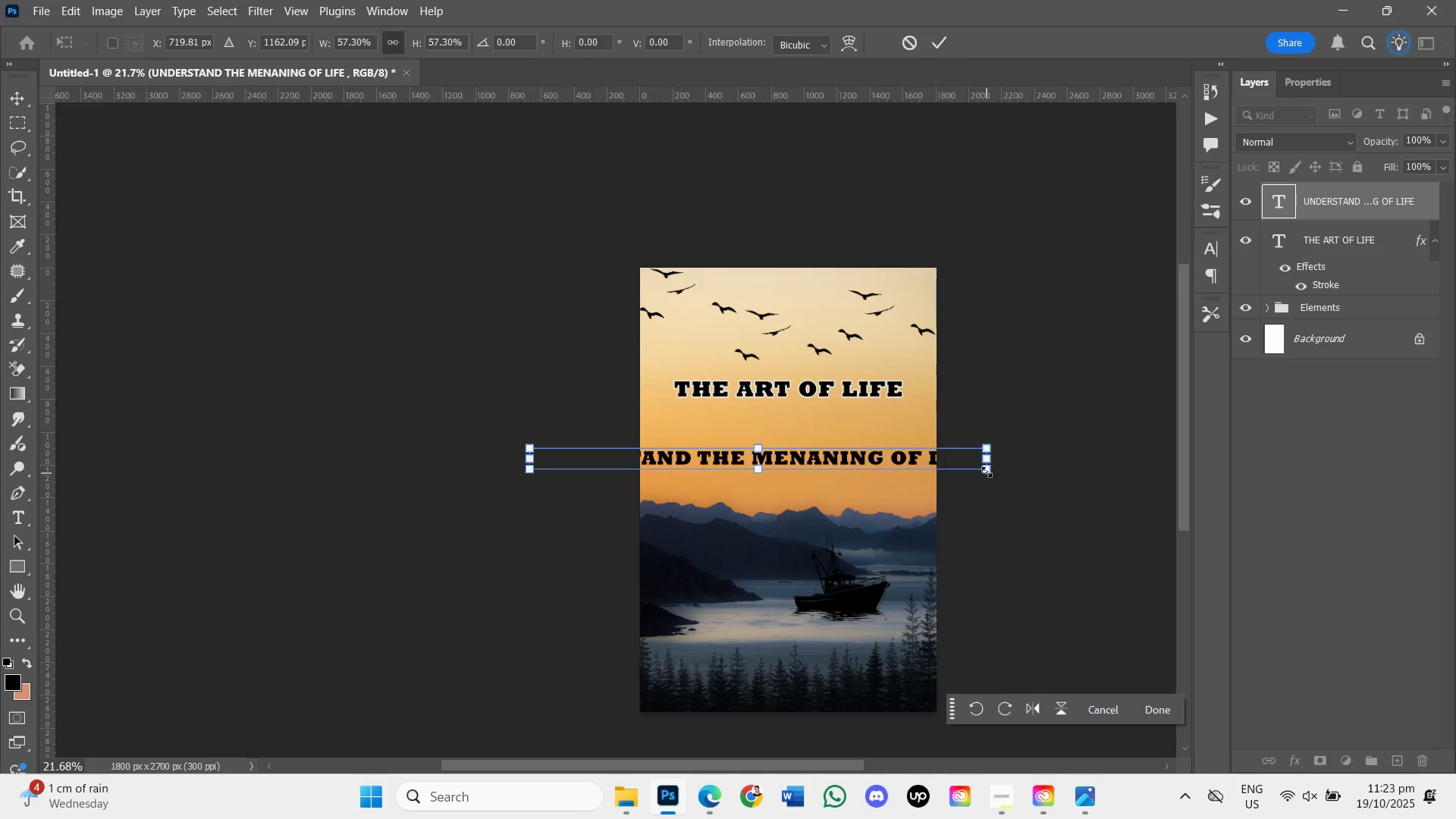 
left_click_drag(start_coordinate=[987, 470], to_coordinate=[846, 438])
 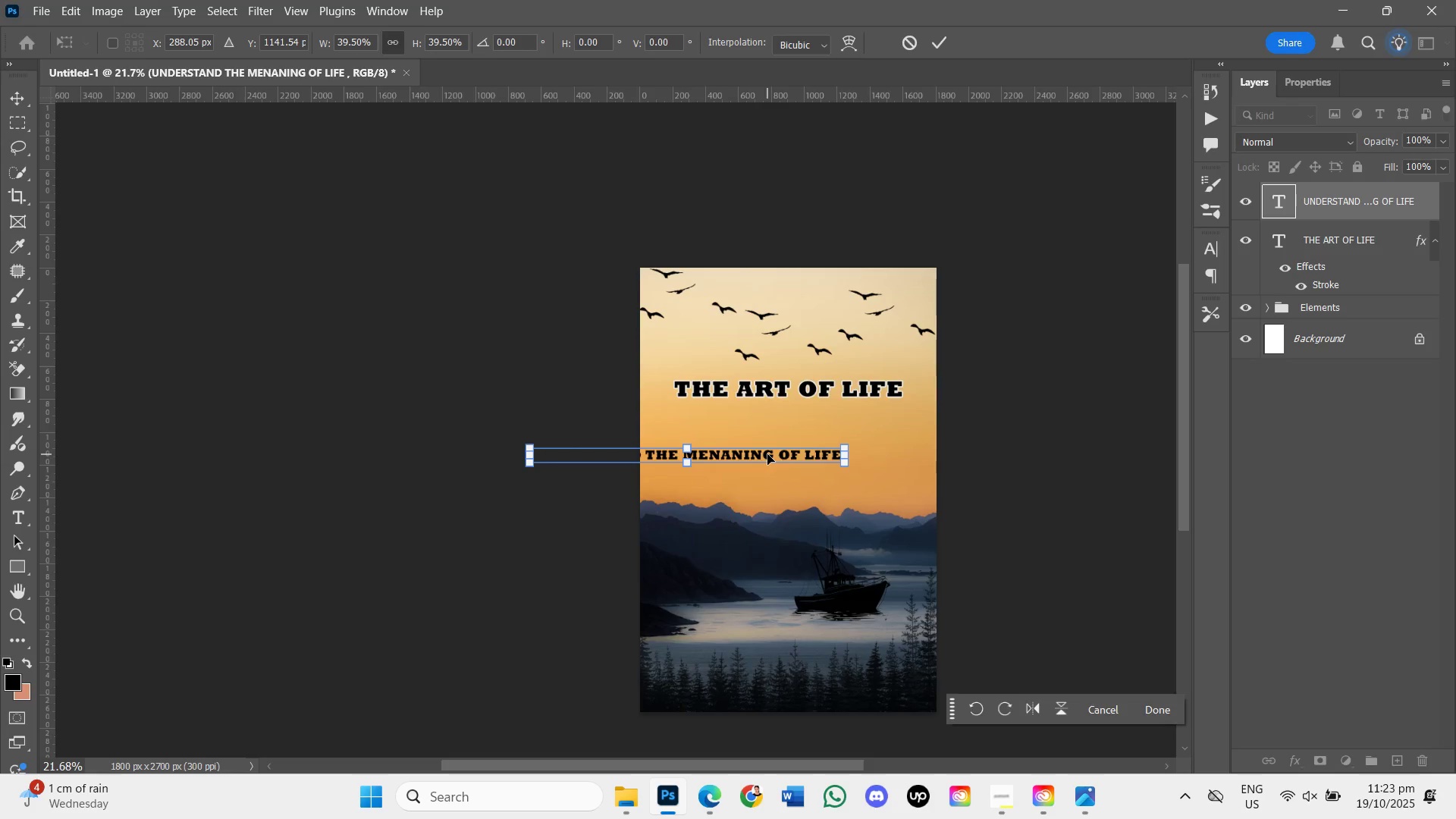 
left_click_drag(start_coordinate=[767, 451], to_coordinate=[859, 430])
 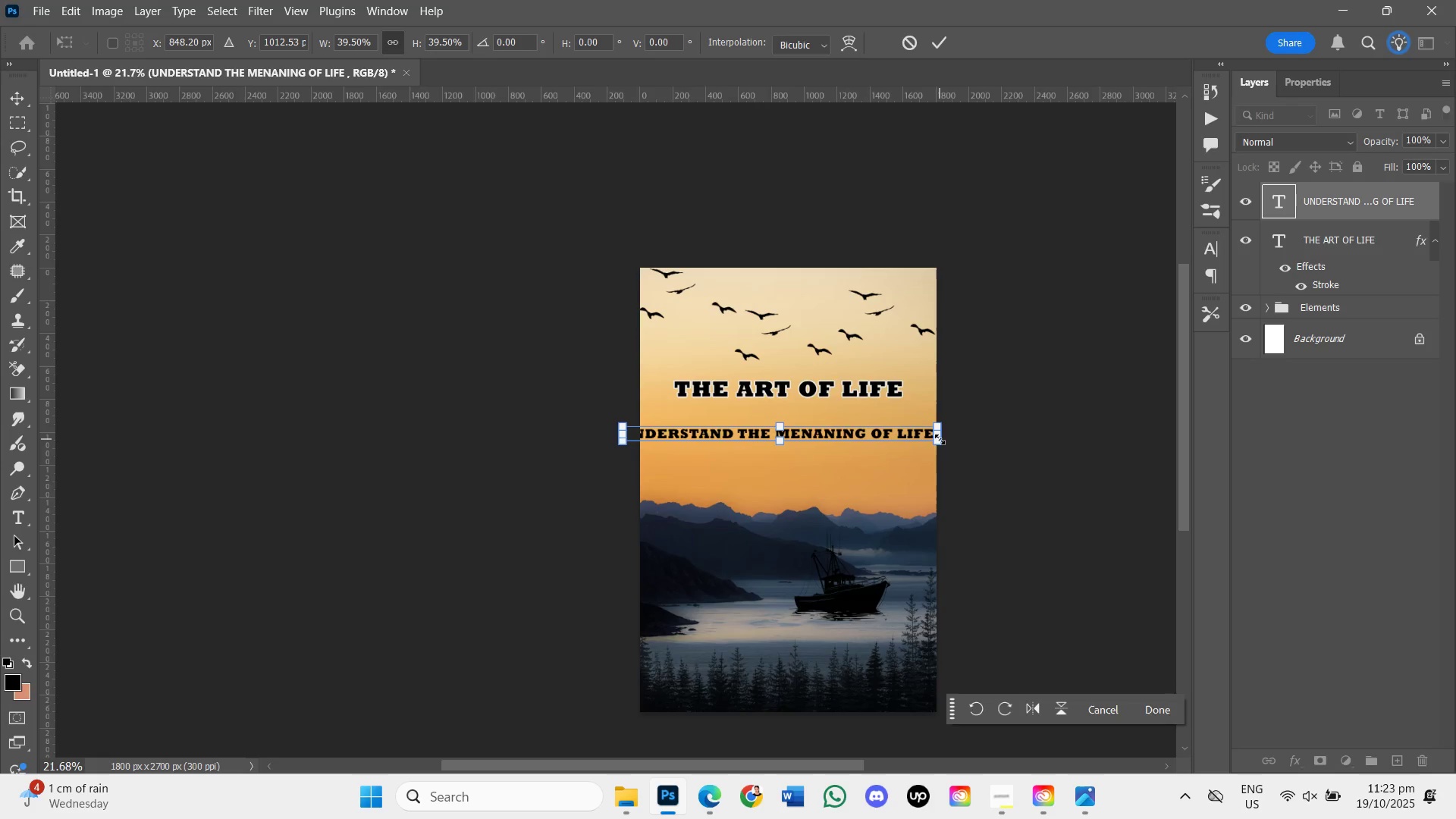 
left_click_drag(start_coordinate=[940, 439], to_coordinate=[890, 439])
 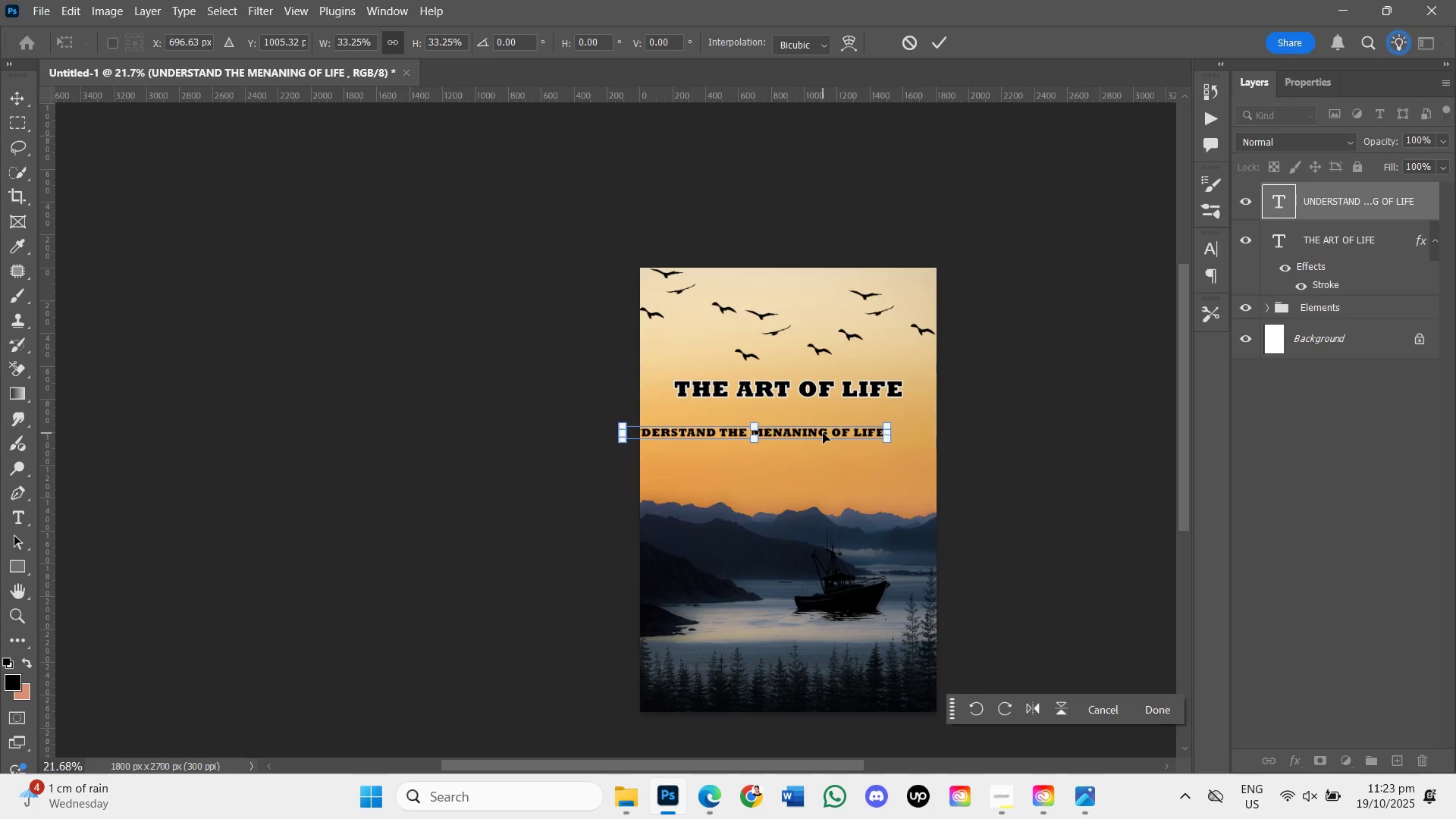 
left_click_drag(start_coordinate=[823, 433], to_coordinate=[863, 415])
 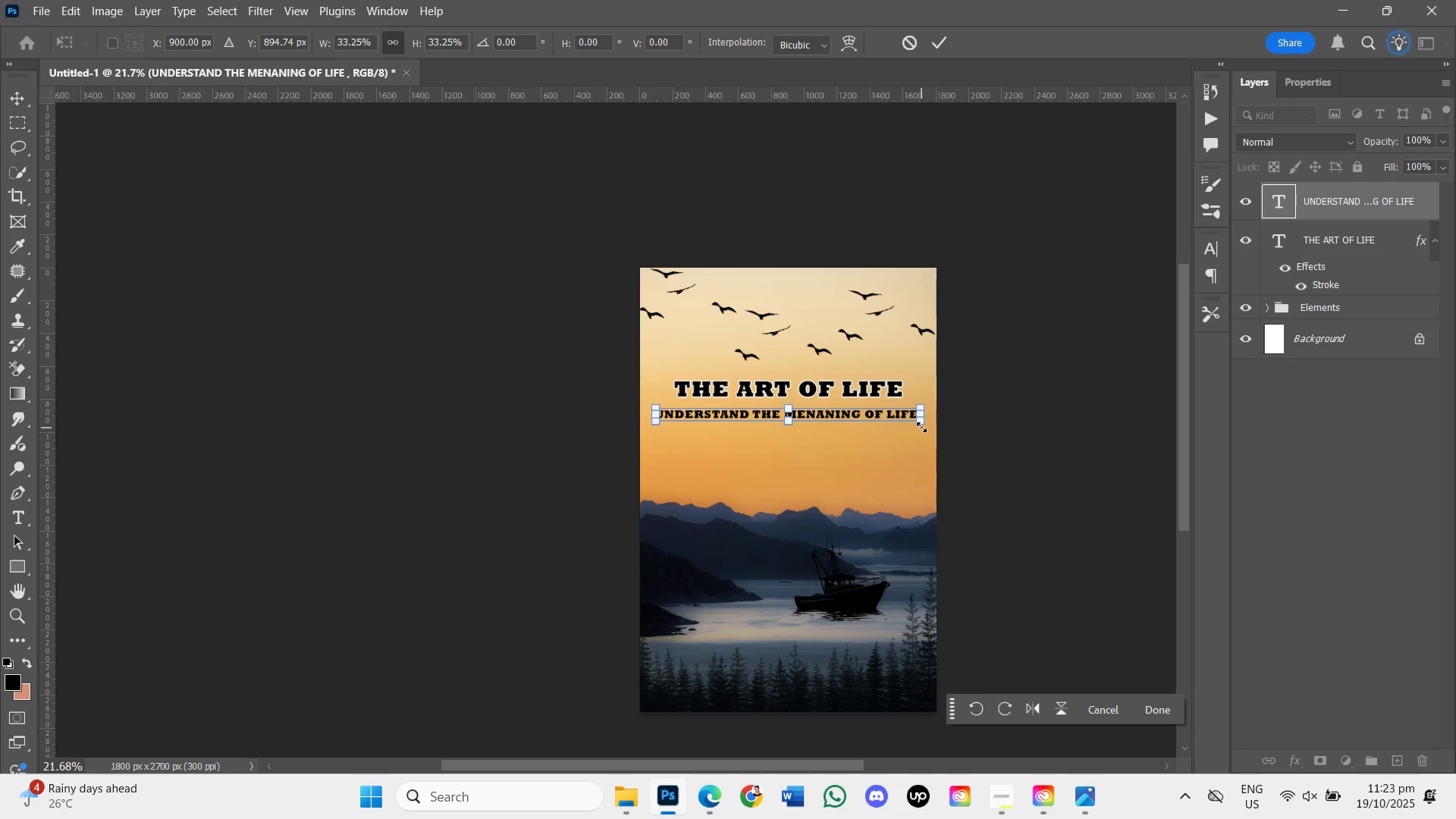 
left_click_drag(start_coordinate=[921, 421], to_coordinate=[892, 411])
 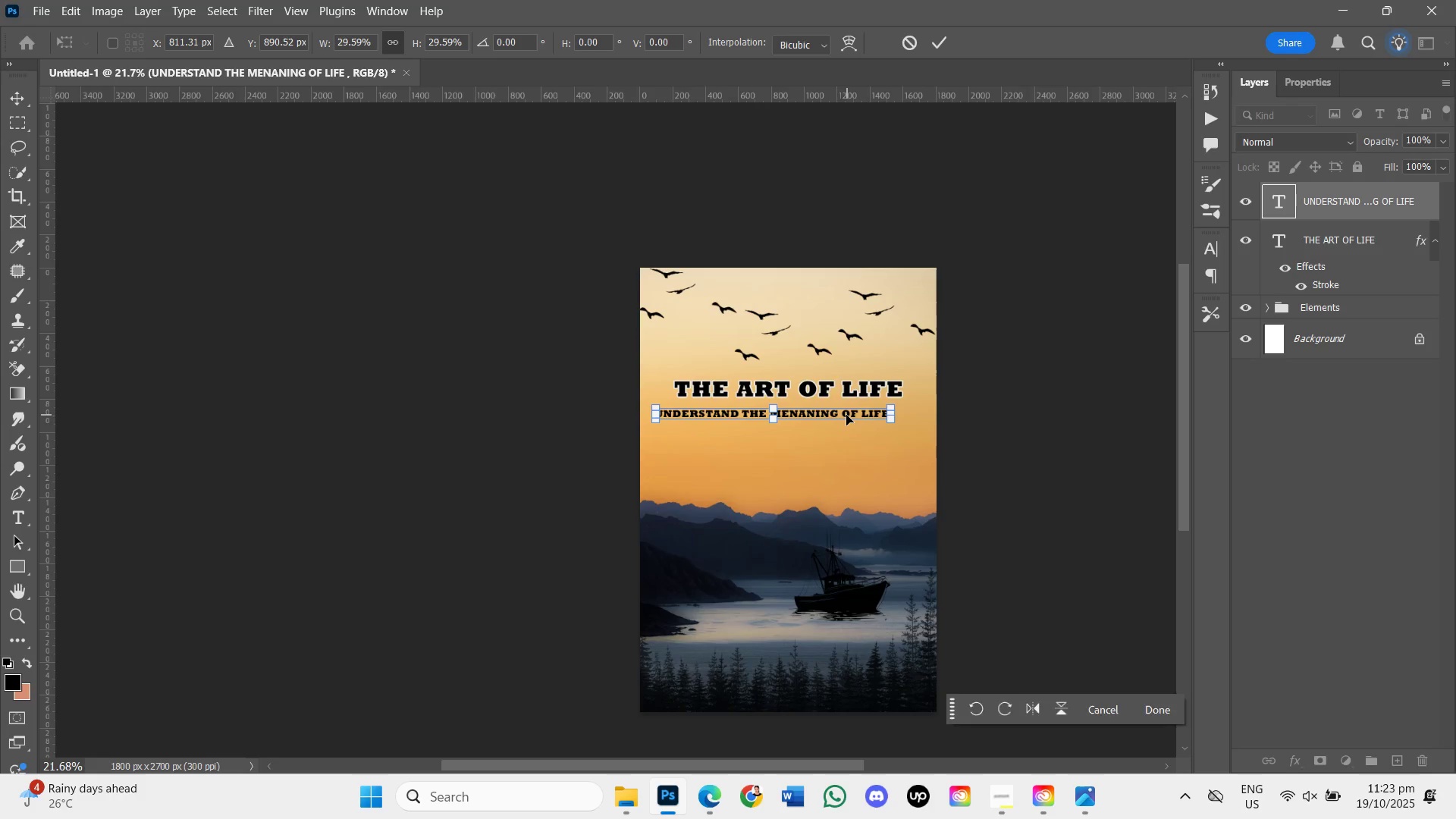 
left_click_drag(start_coordinate=[846, 414], to_coordinate=[872, 414])
 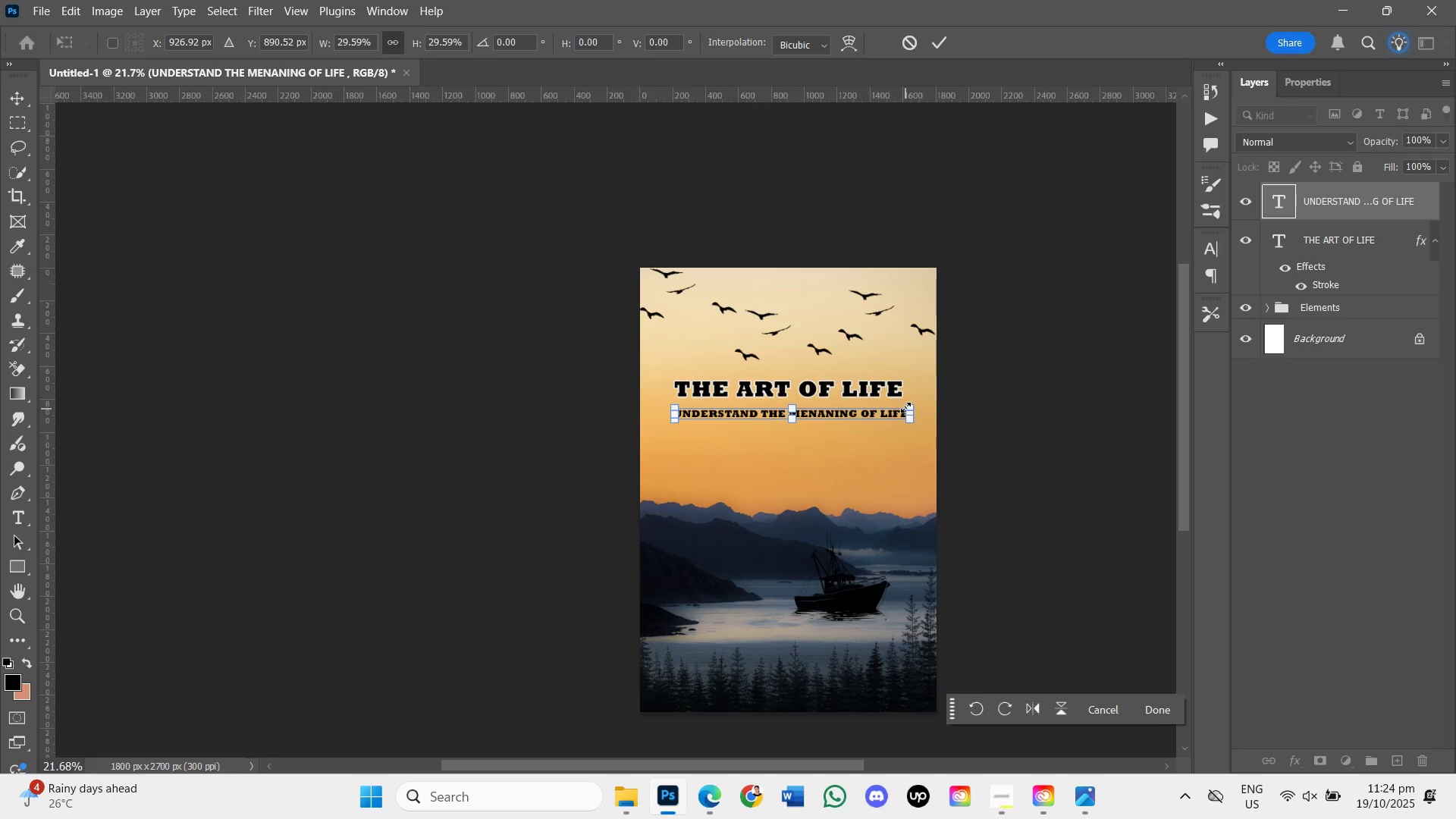 
wait(7.42)
 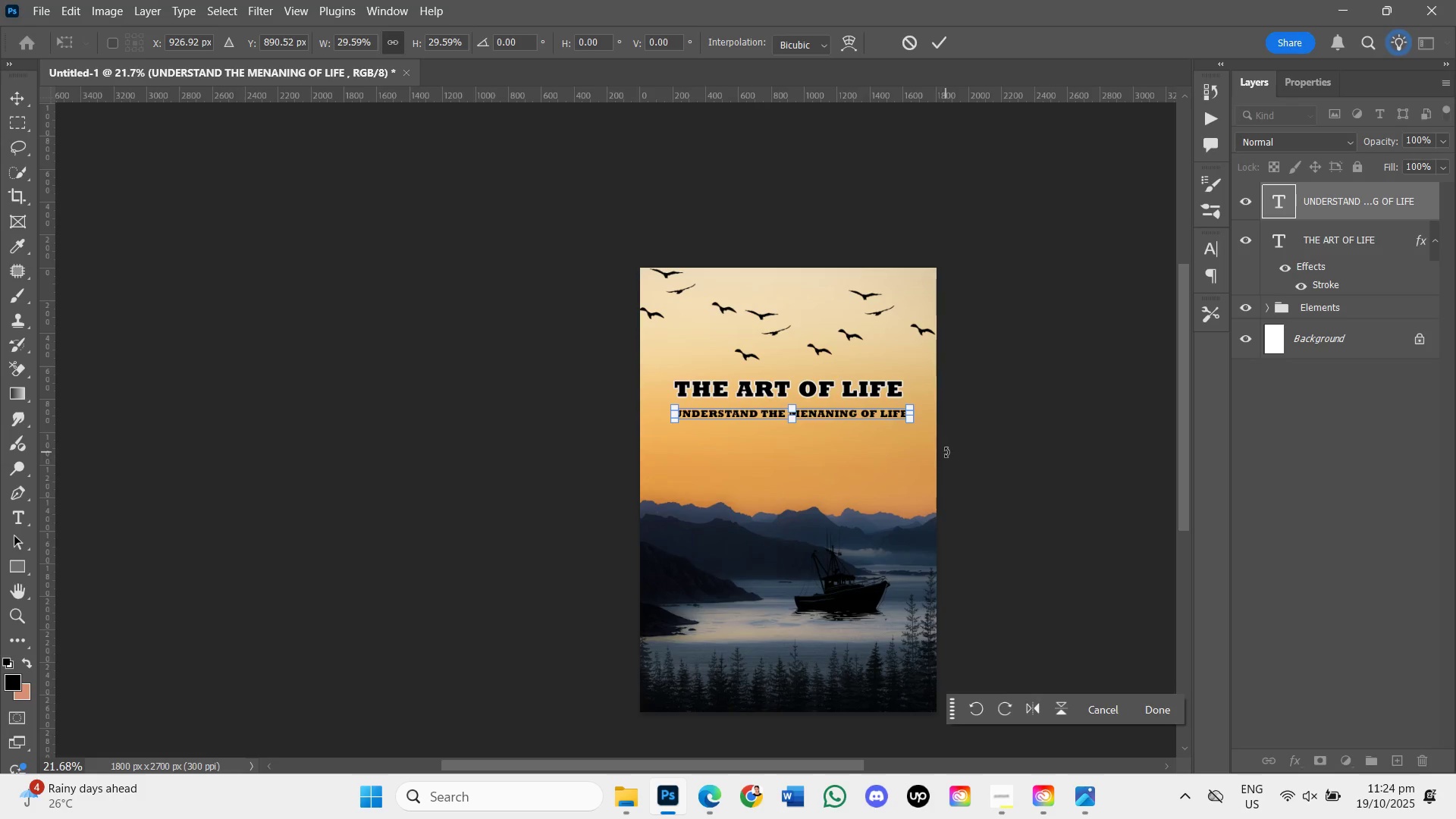 
left_click_drag(start_coordinate=[910, 420], to_coordinate=[897, 237])
 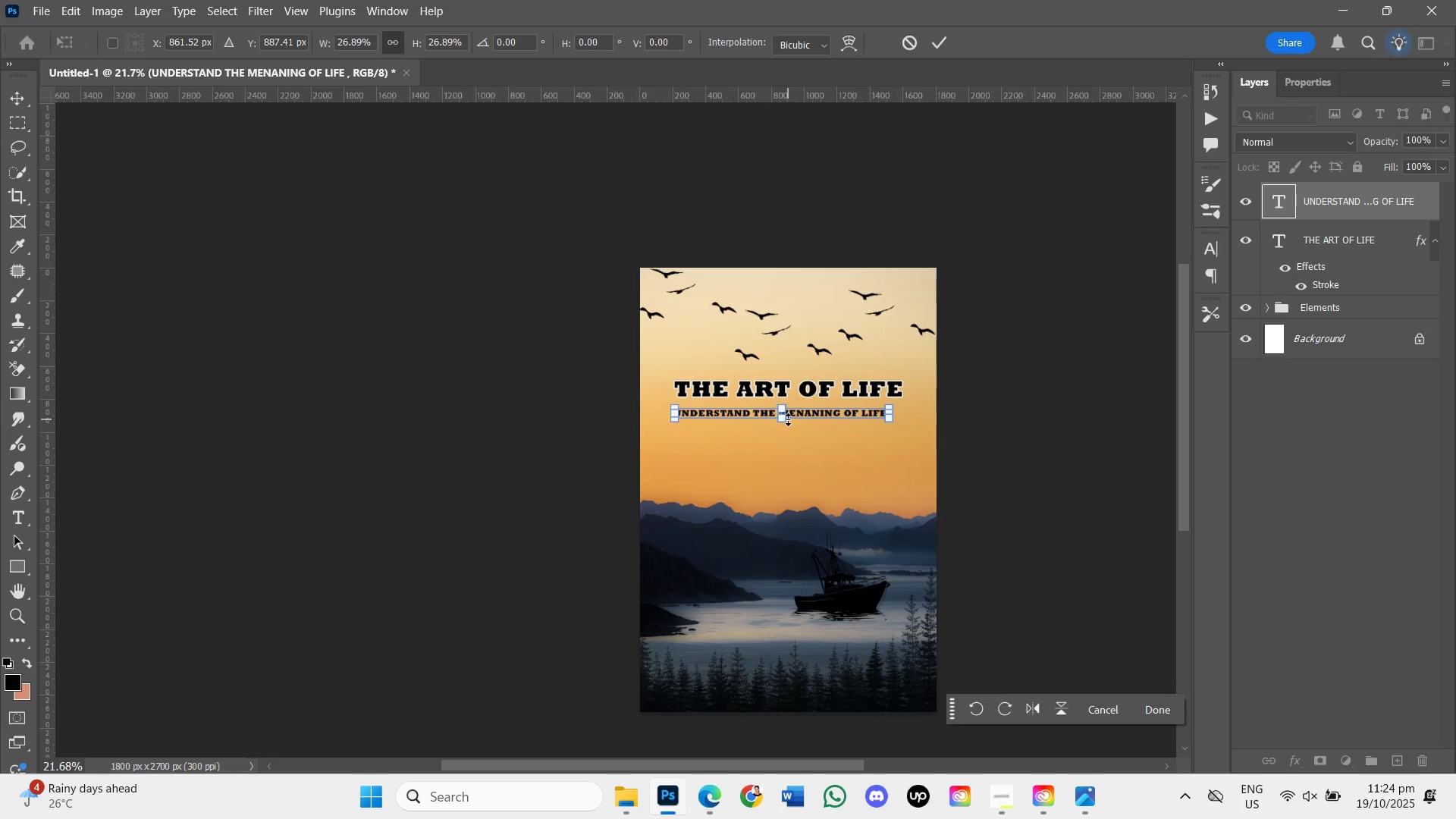 
left_click_drag(start_coordinate=[791, 416], to_coordinate=[820, 416])
 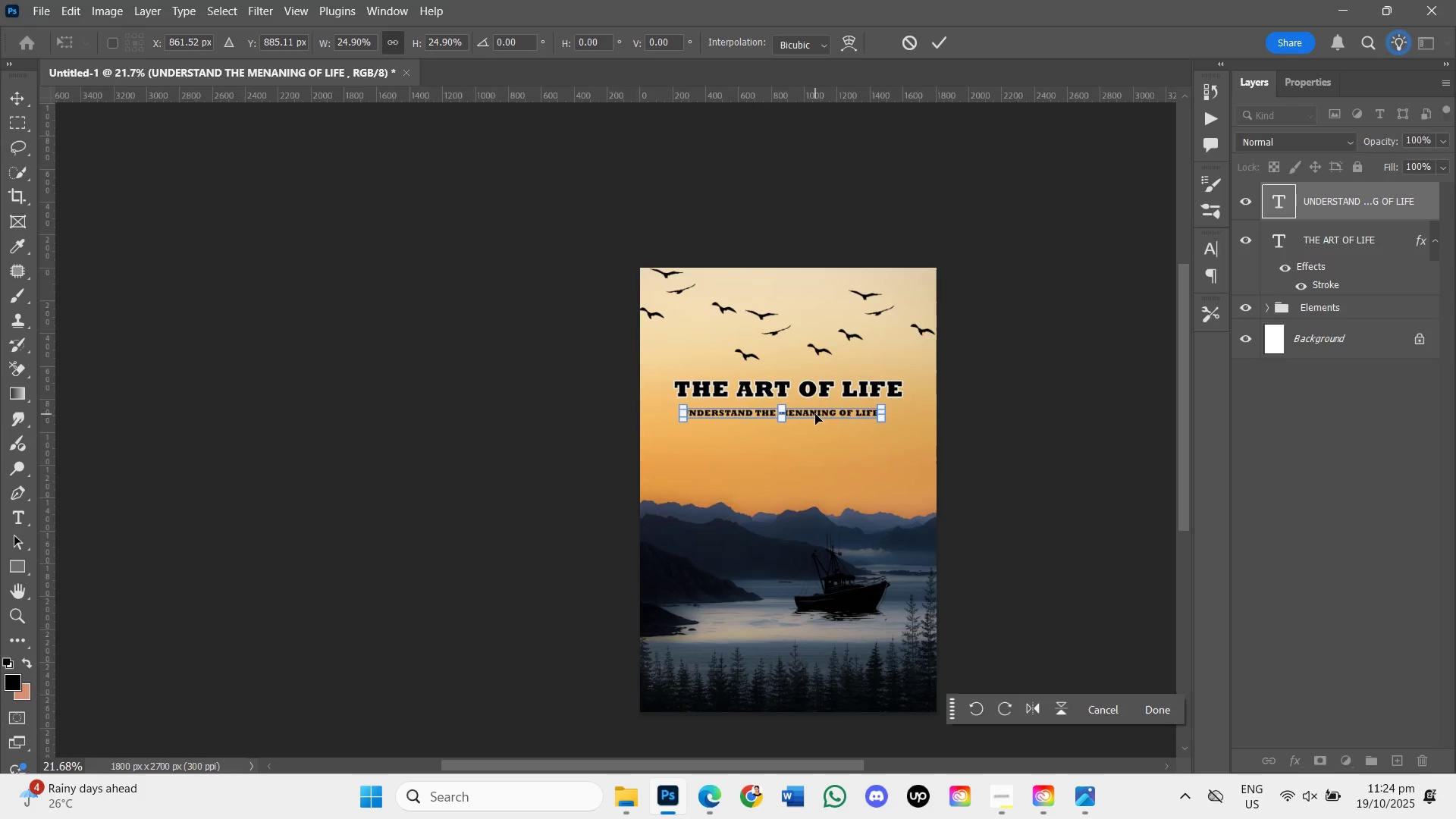 
left_click_drag(start_coordinate=[815, 414], to_coordinate=[821, 413])
 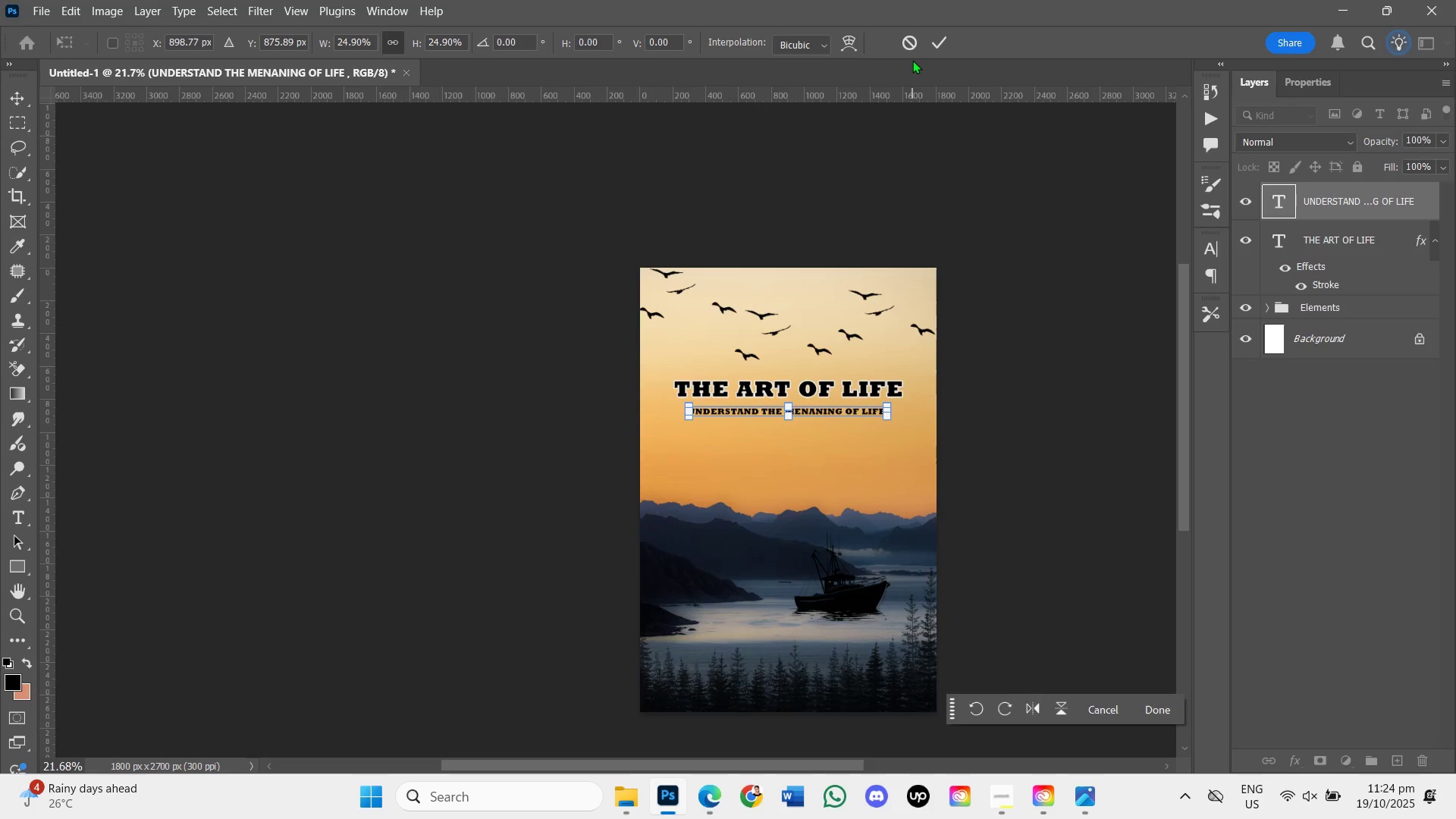 
left_click([934, 46])
 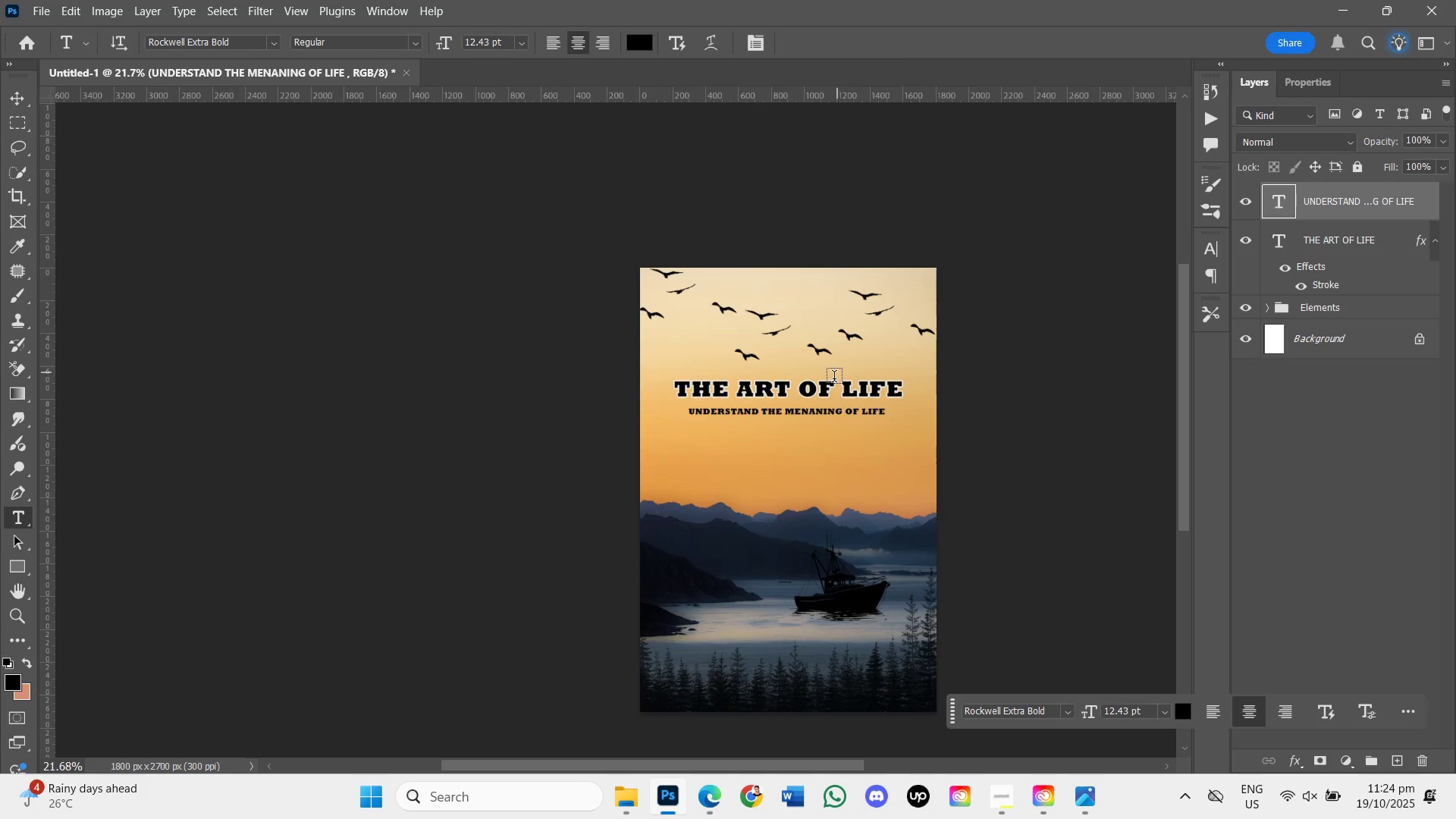 
scroll: coordinate [811, 406], scroll_direction: up, amount: 7.0
 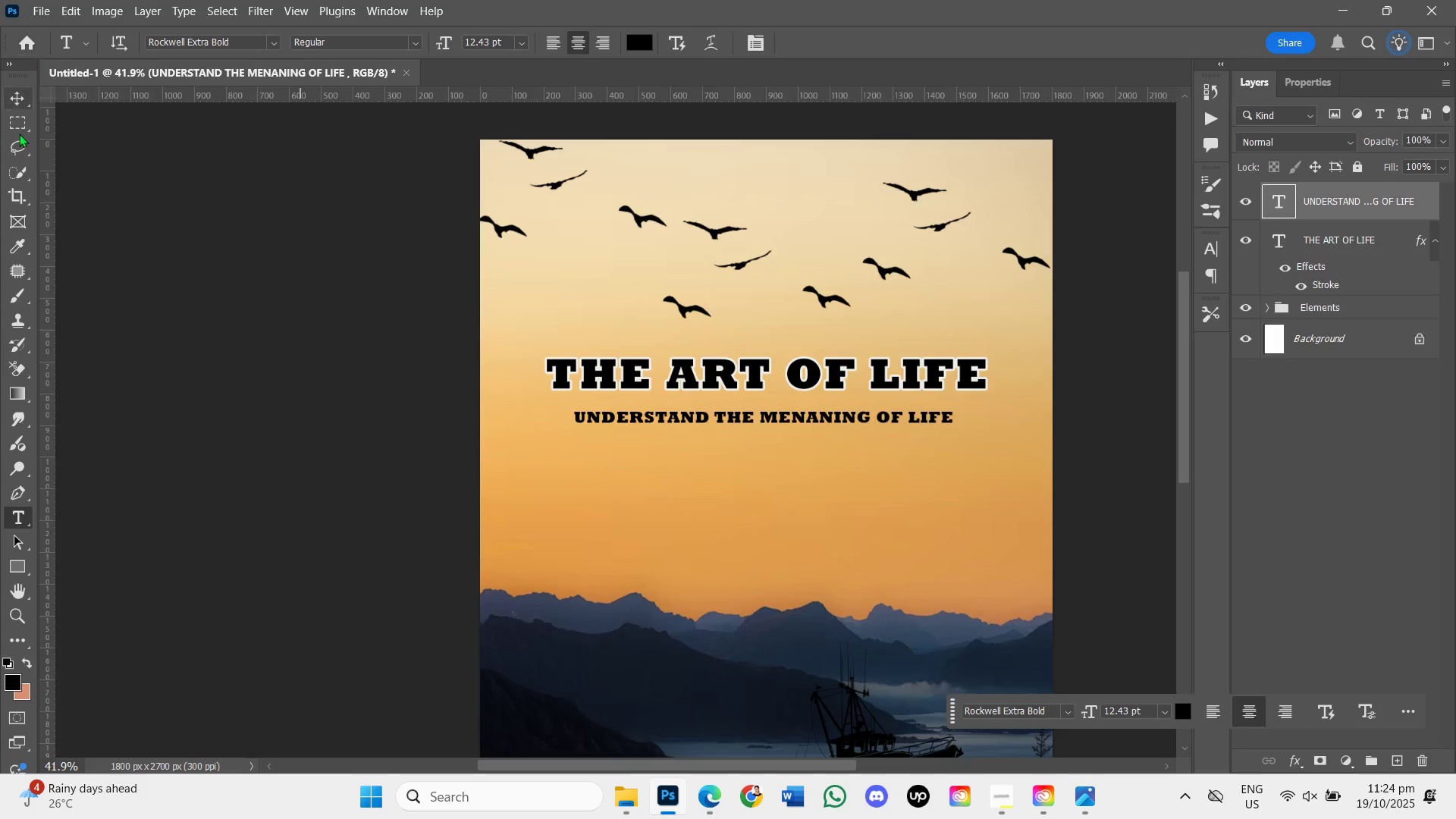 
wait(5.23)
 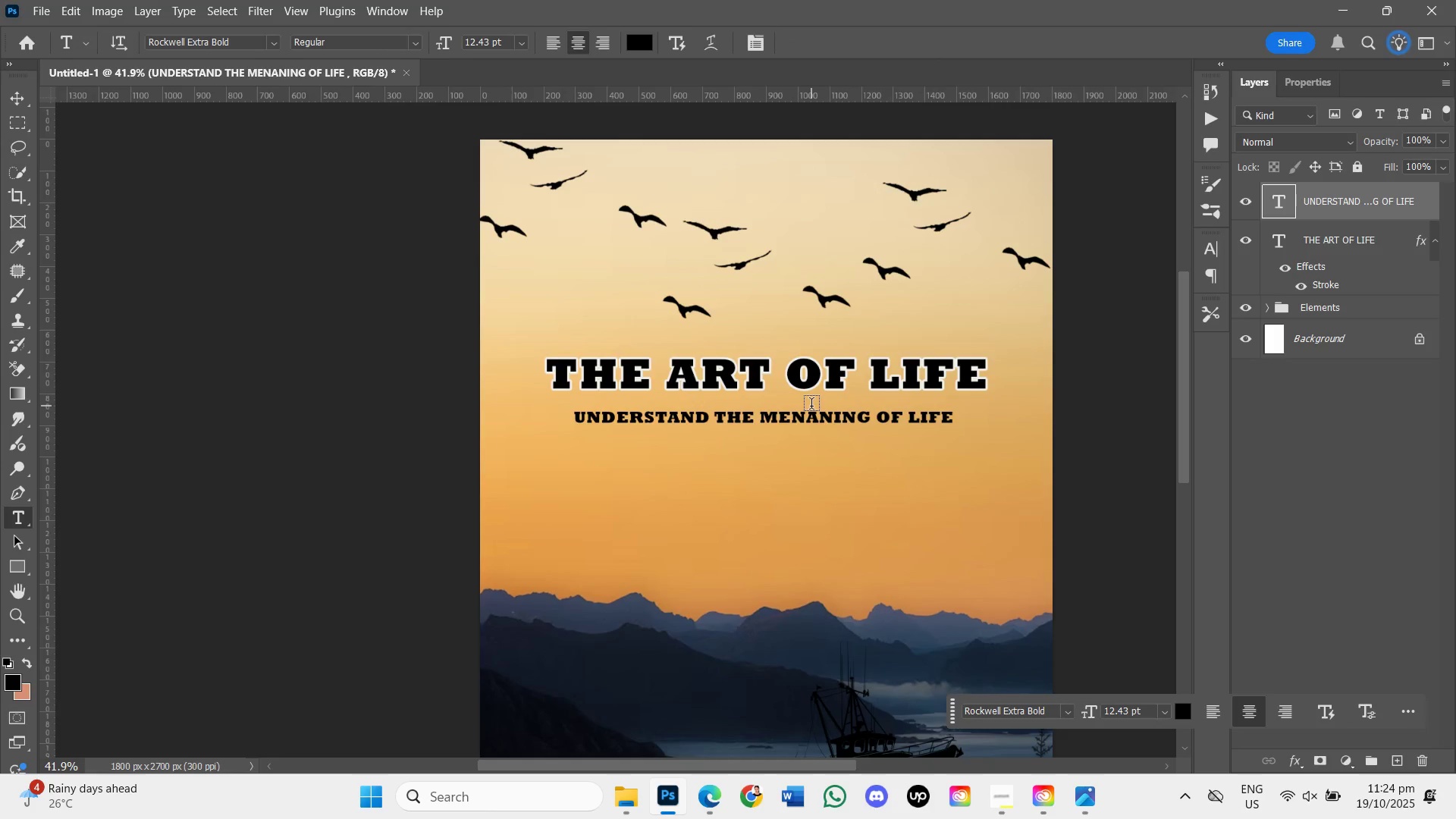 
left_click([8, 106])
 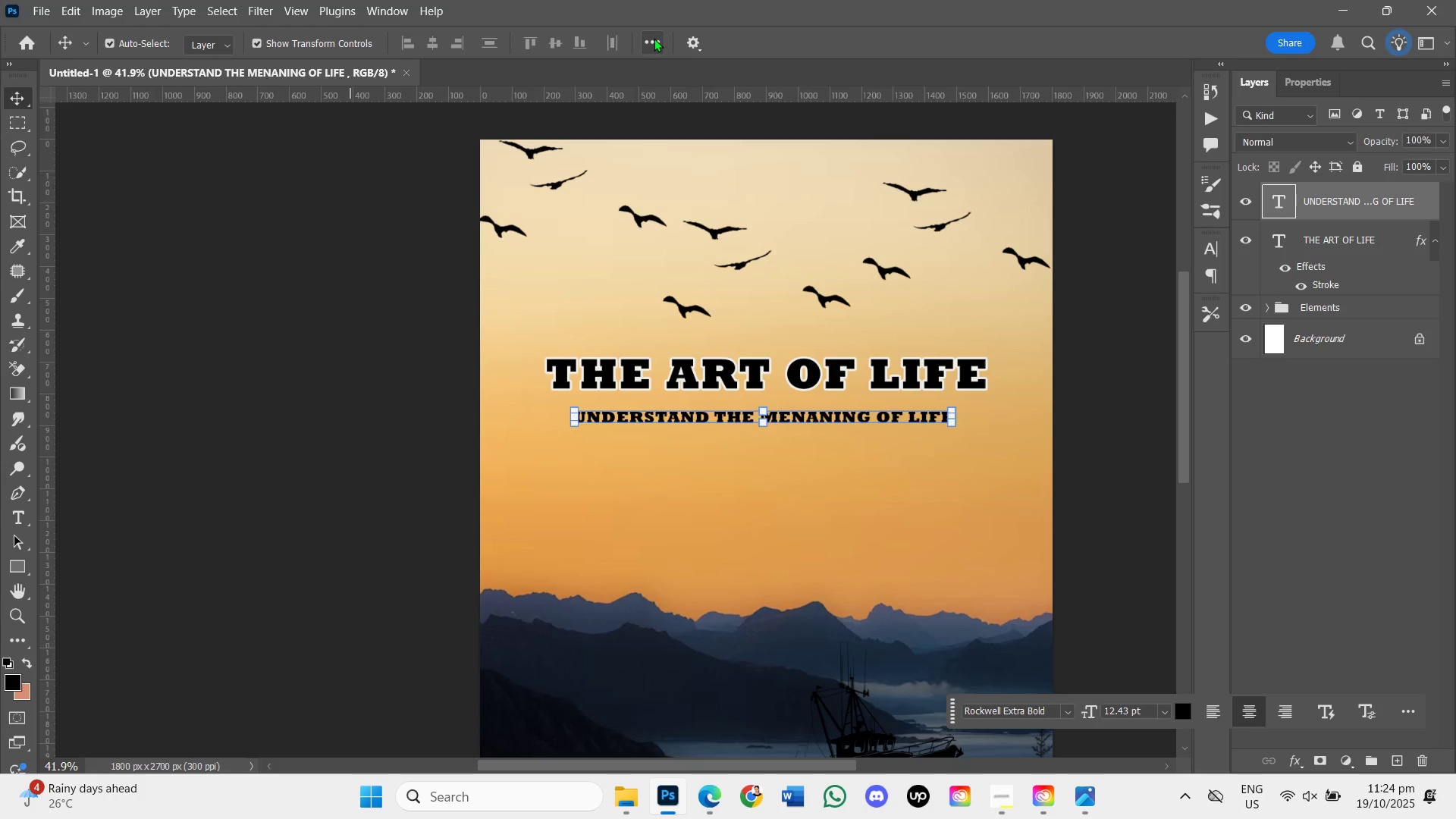 
left_click([654, 38])
 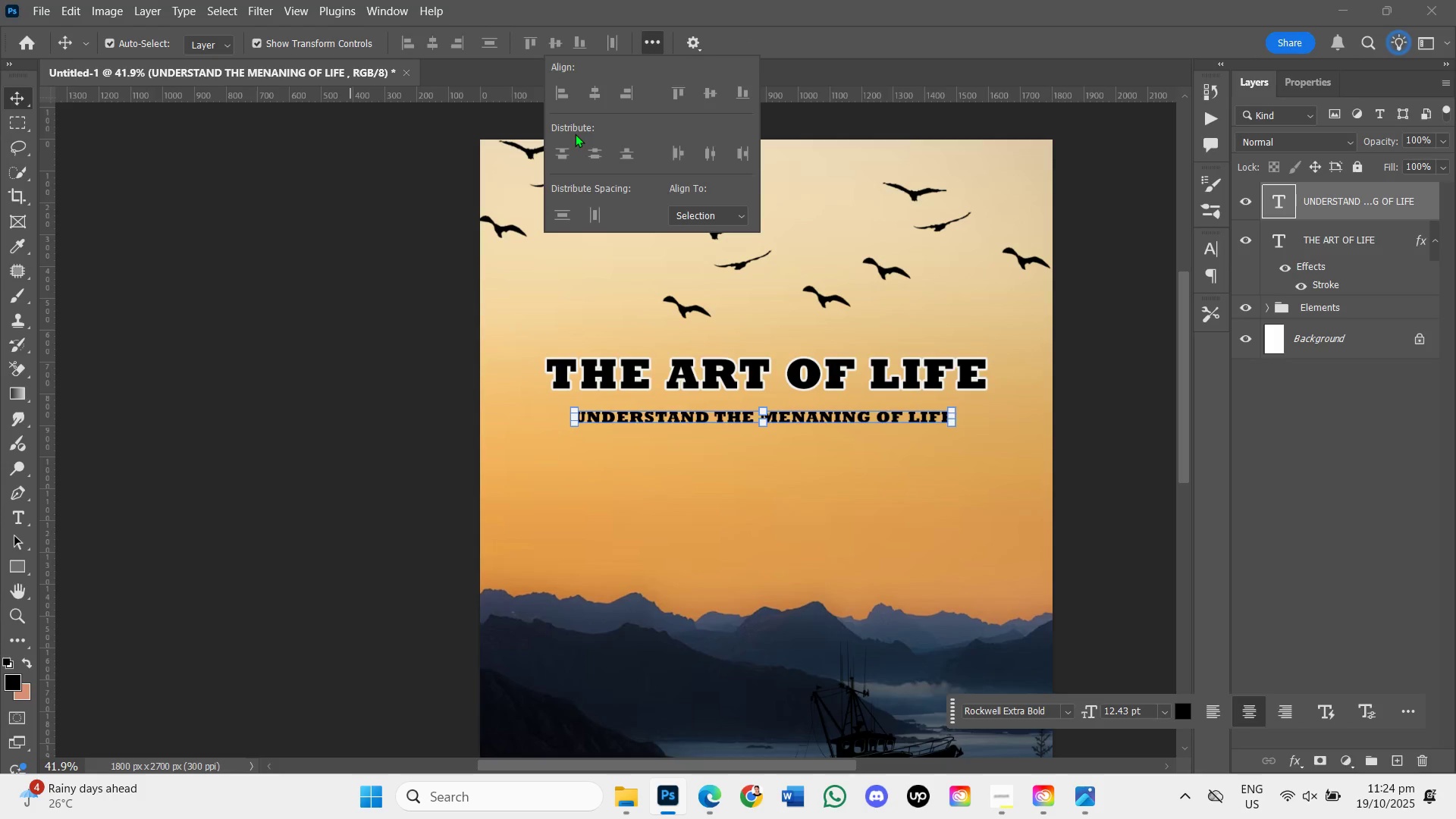 
wait(5.09)
 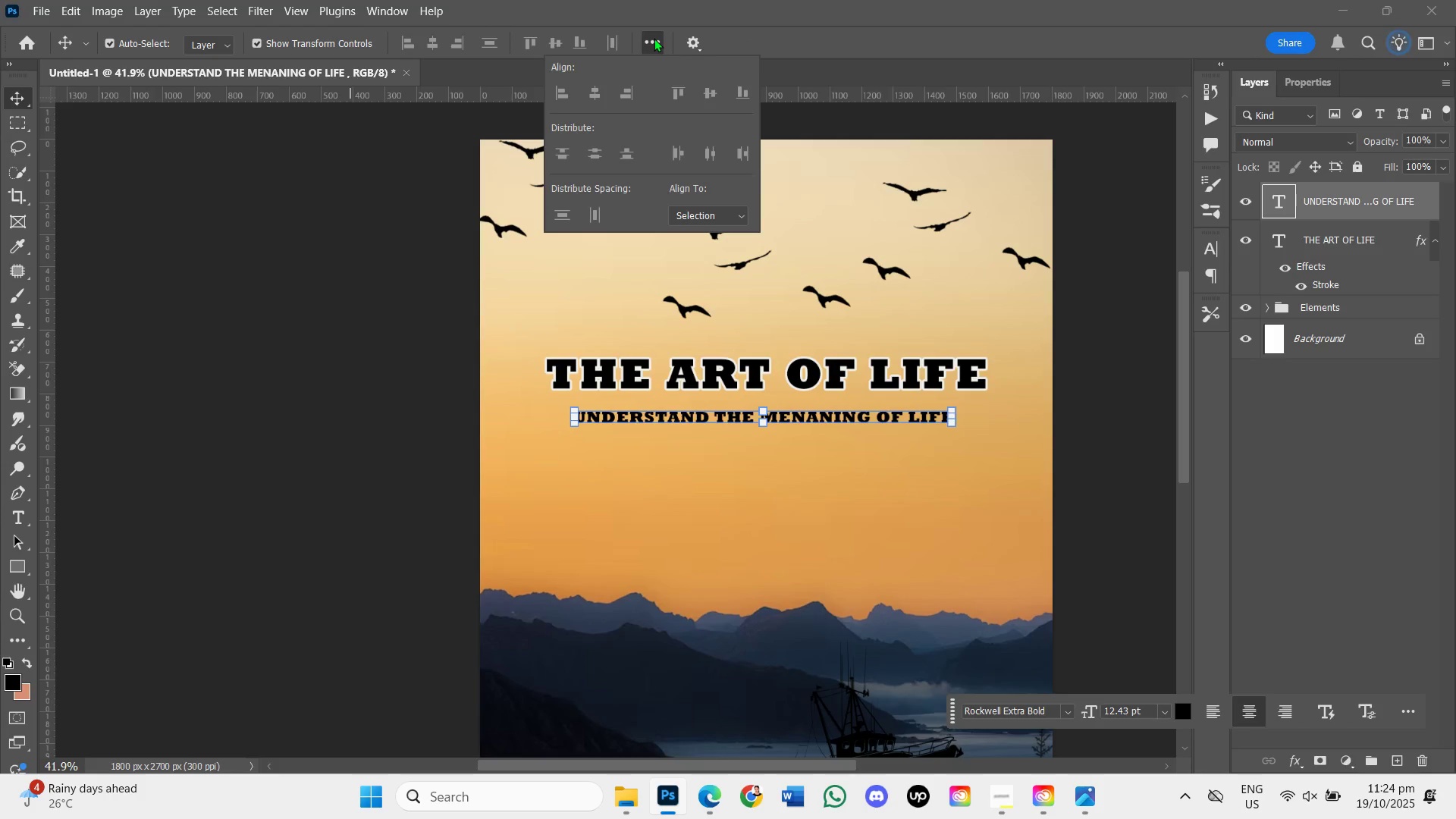 
left_click_drag(start_coordinate=[696, 217], to_coordinate=[700, 212])
 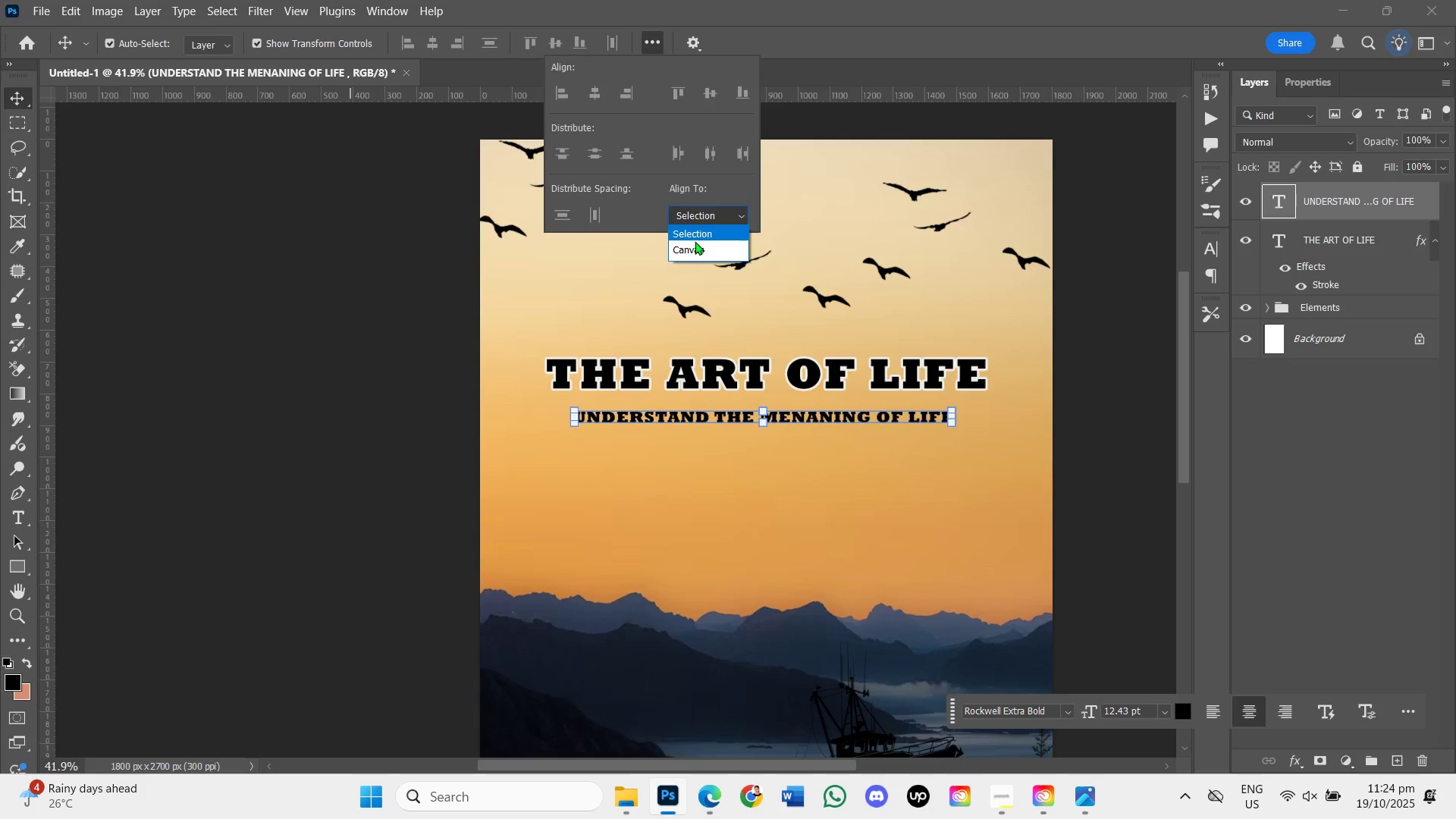 
left_click([695, 250])
 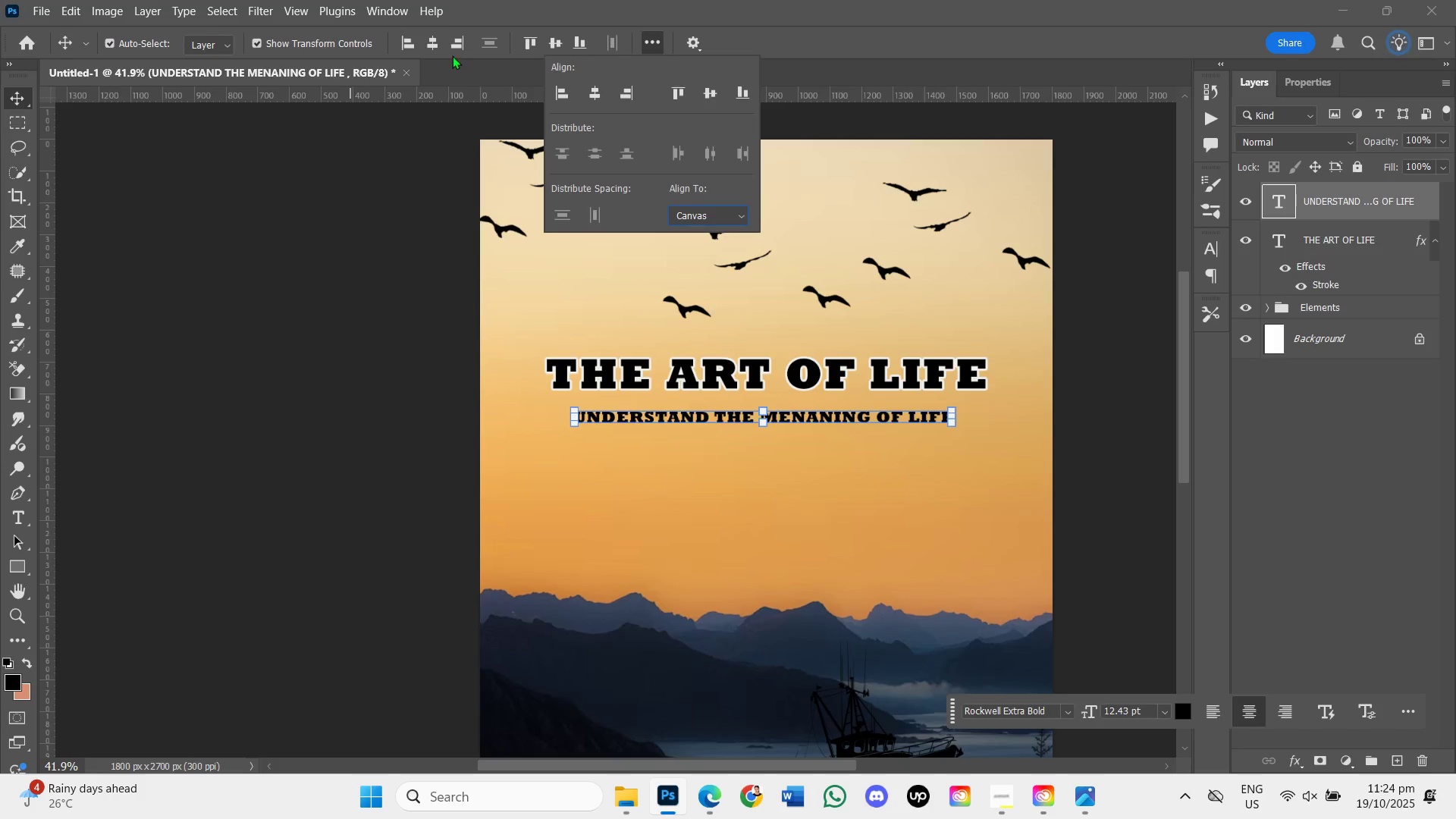 
wait(9.12)
 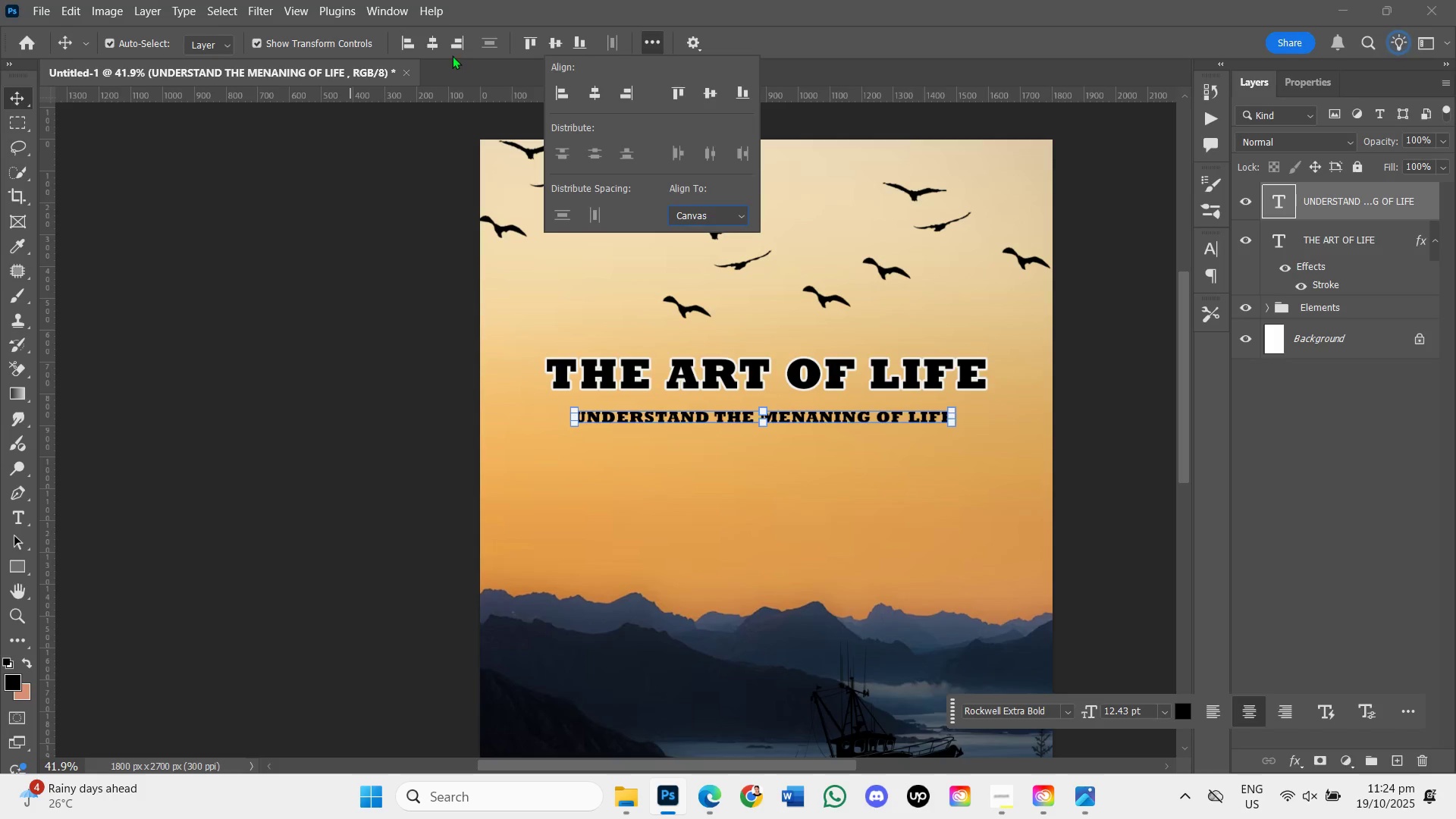 
key(Enter)
 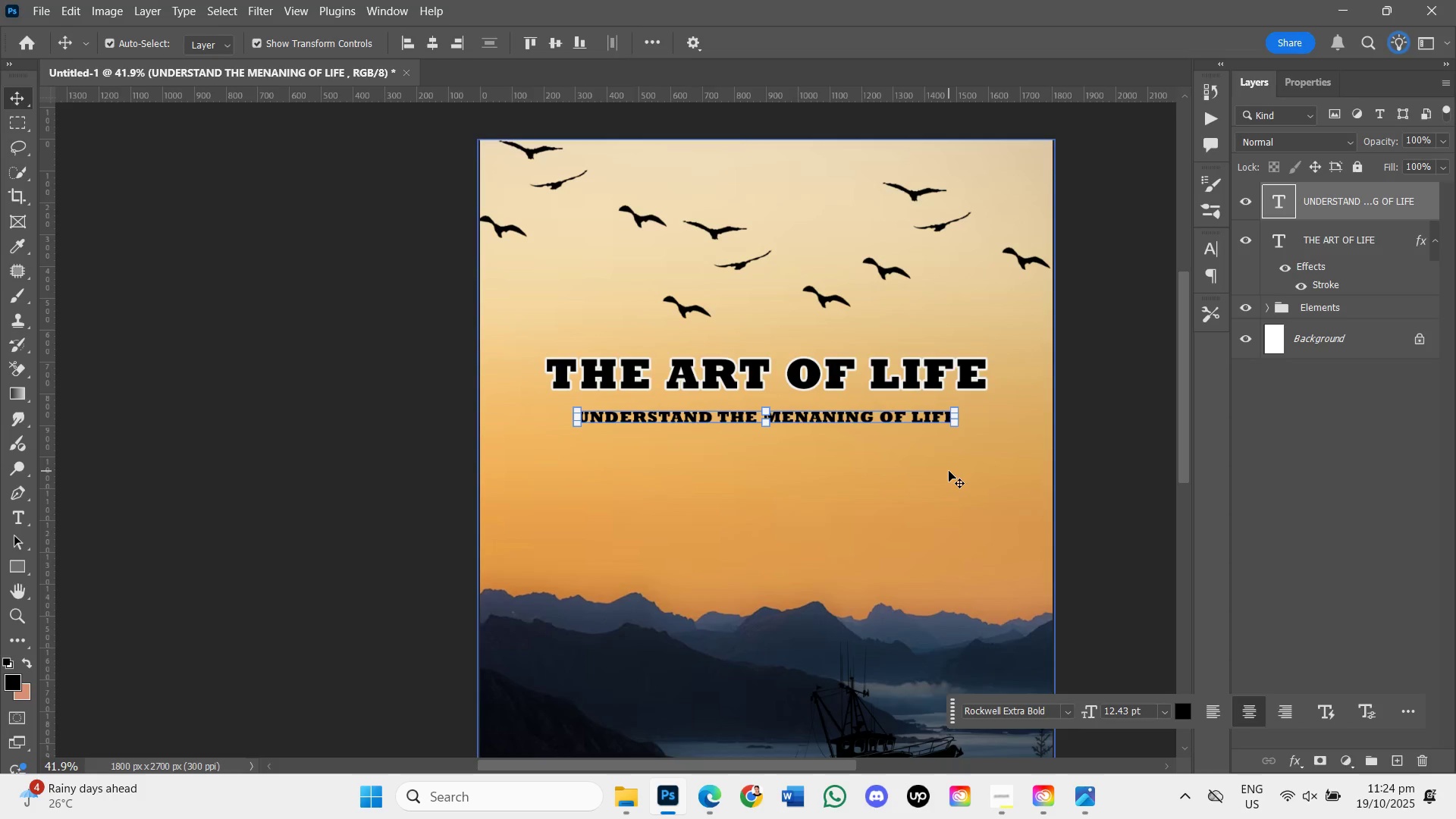 
key(B)
 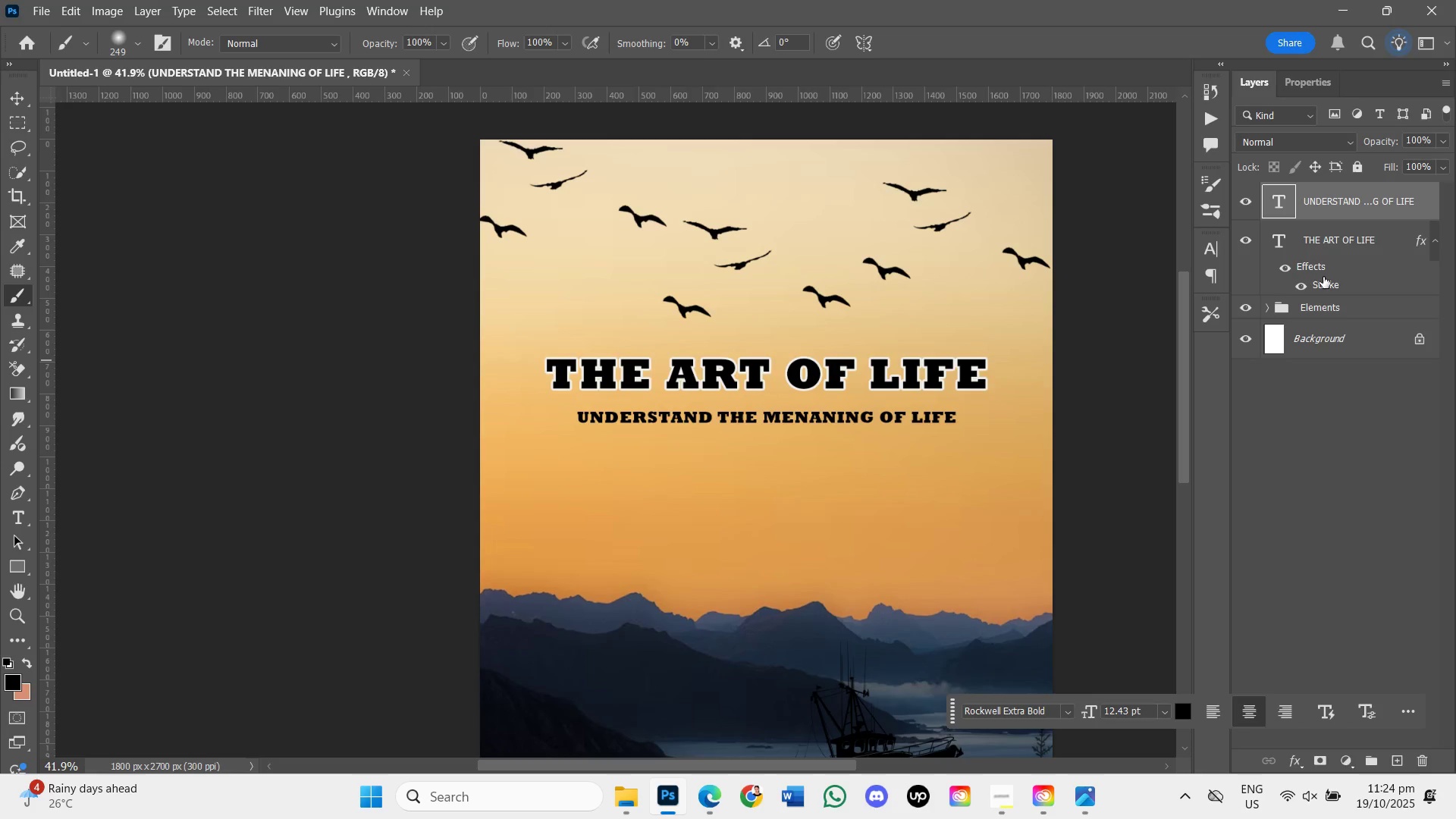 
double_click([1323, 282])
 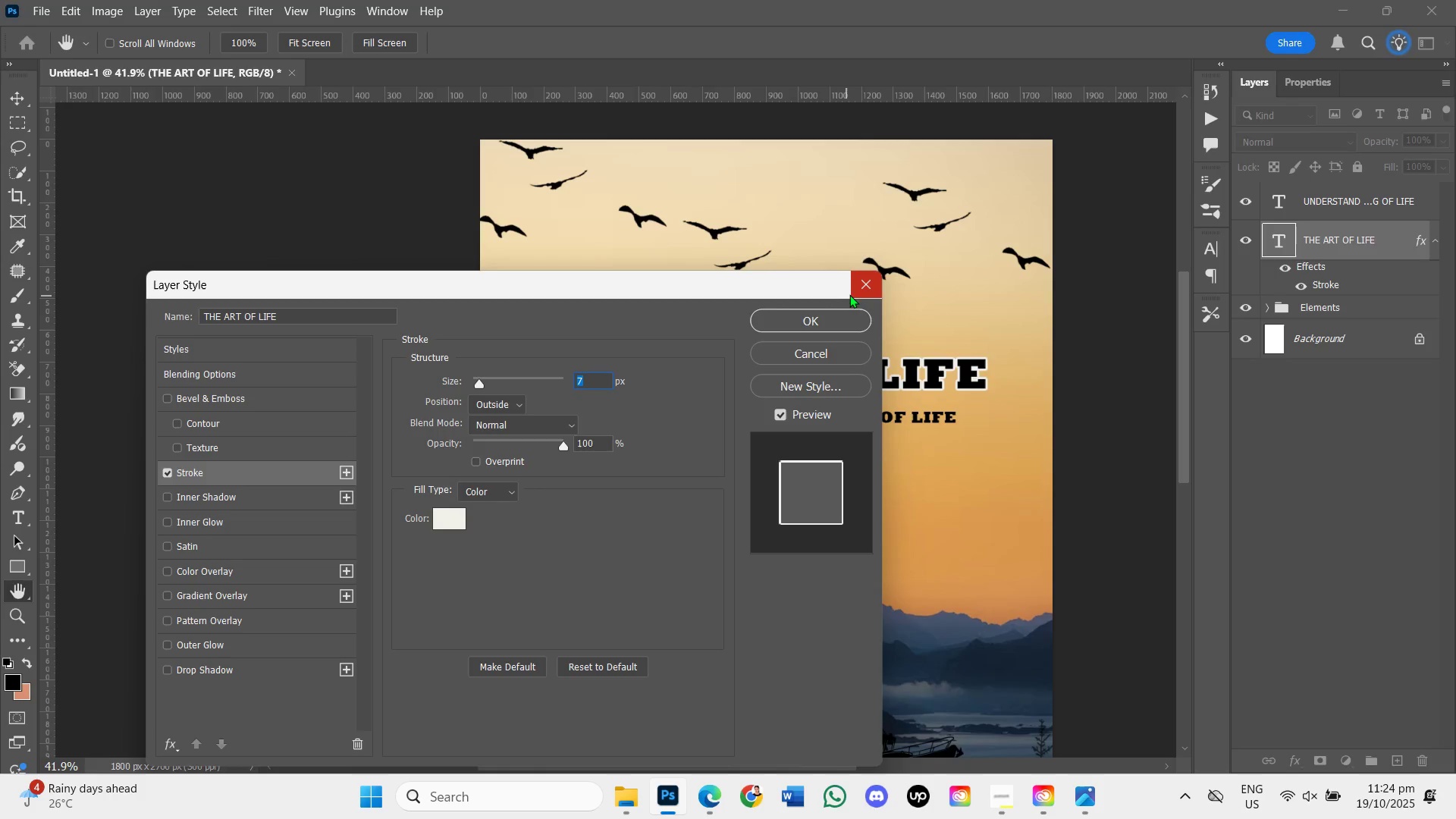 
left_click([857, 283])
 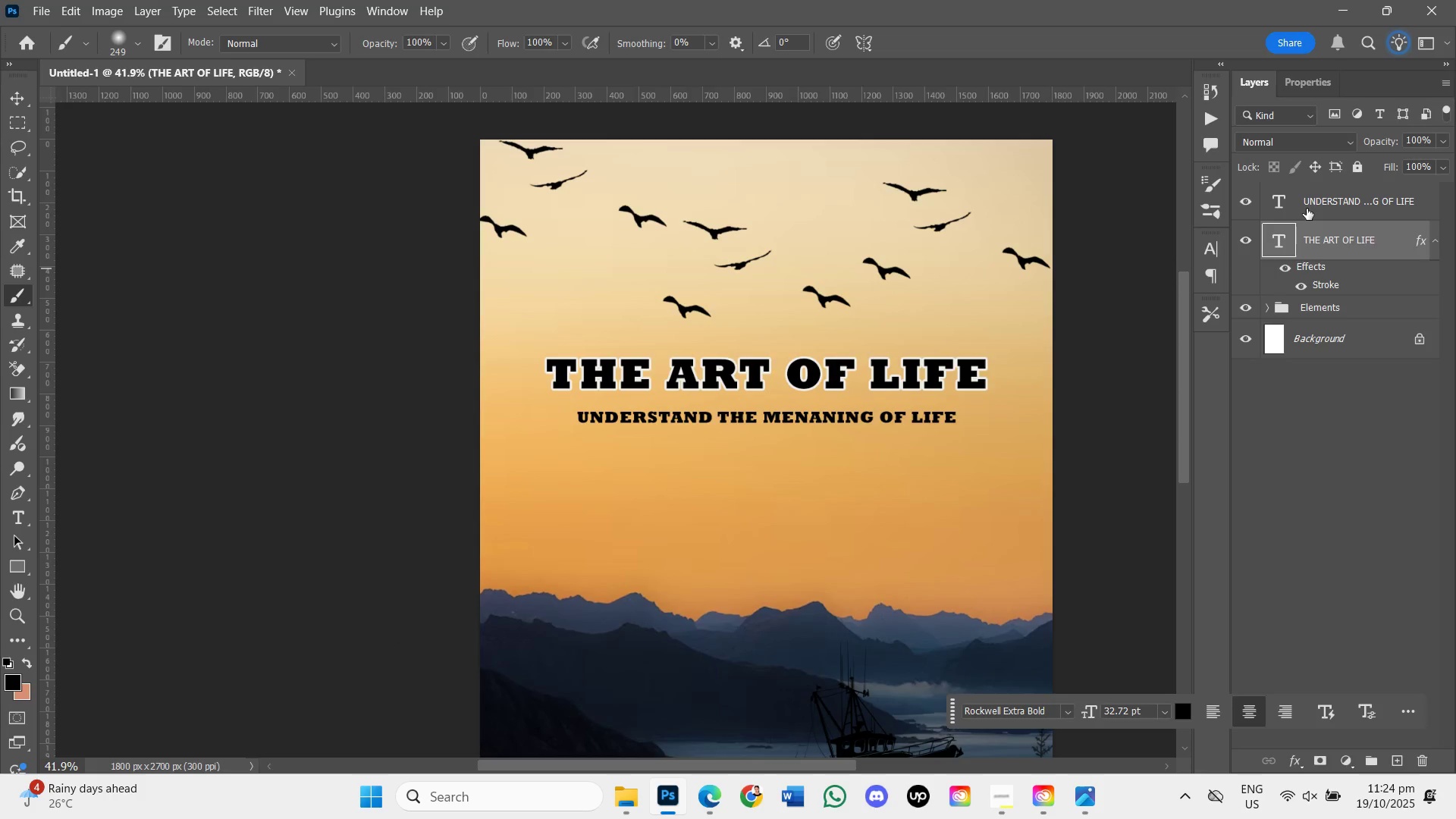 
left_click([1309, 206])
 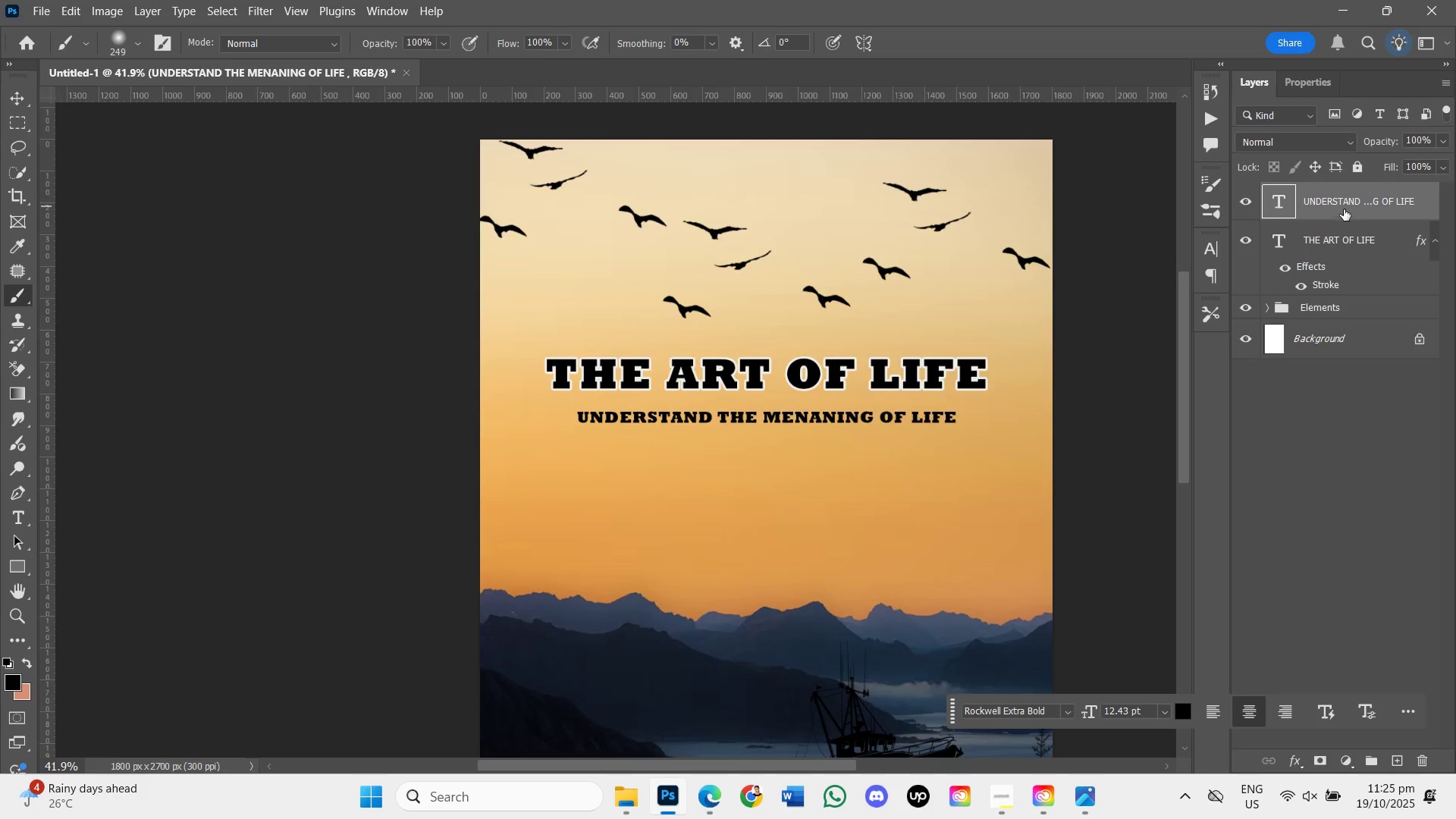 
right_click([1346, 202])
 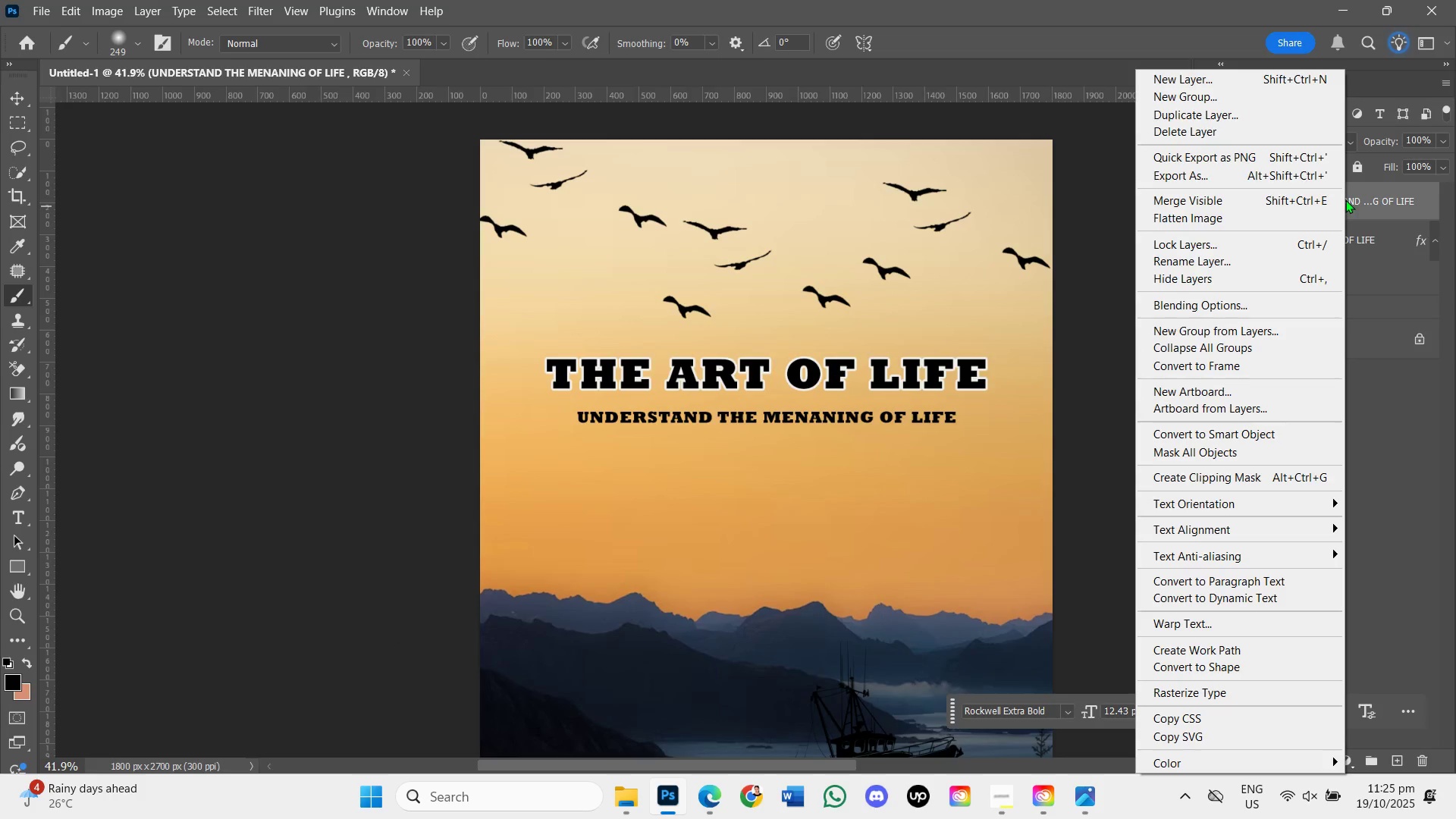 
left_click([1358, 199])
 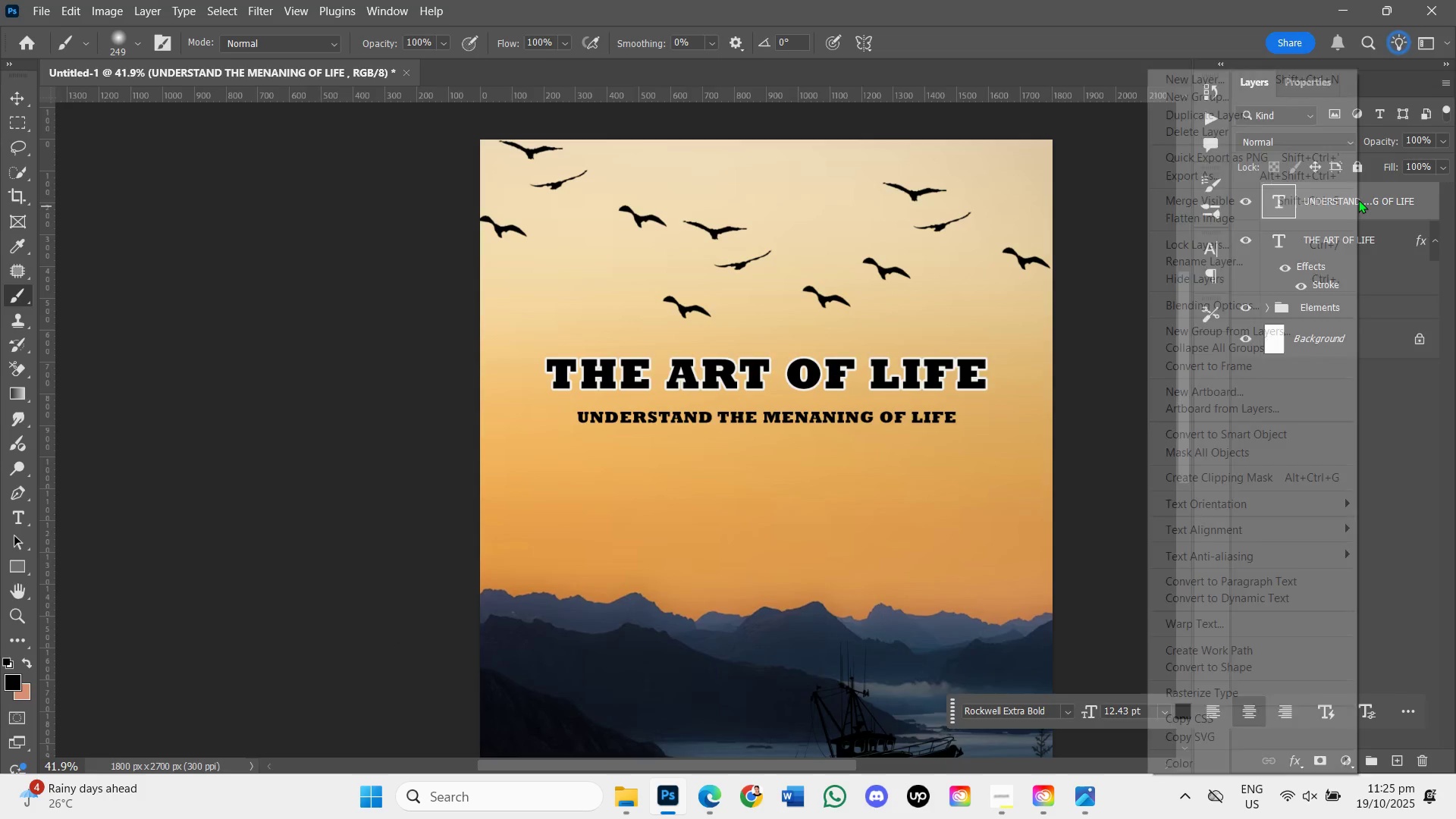 
double_click([1358, 199])
 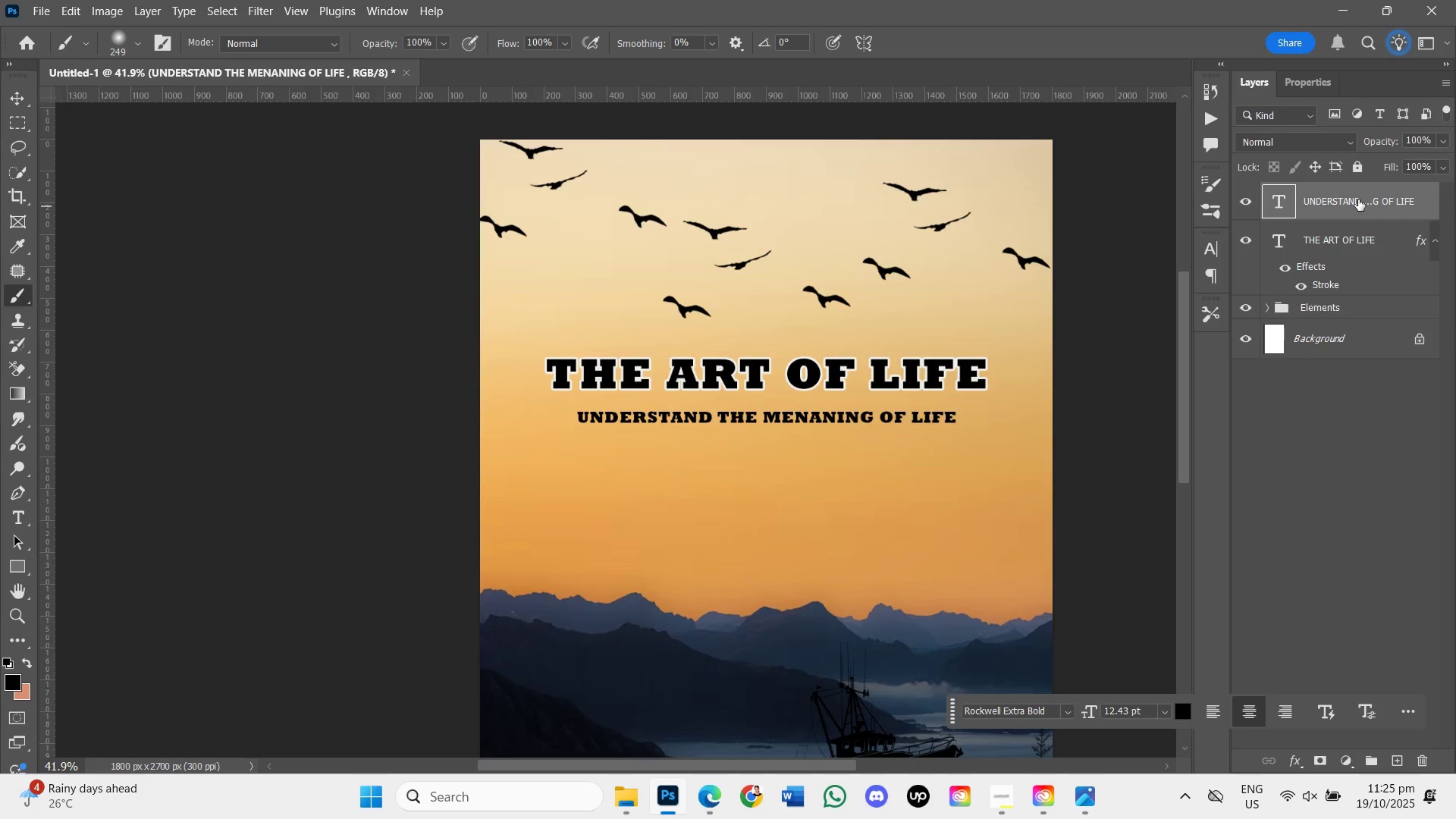 
double_click([1358, 199])
 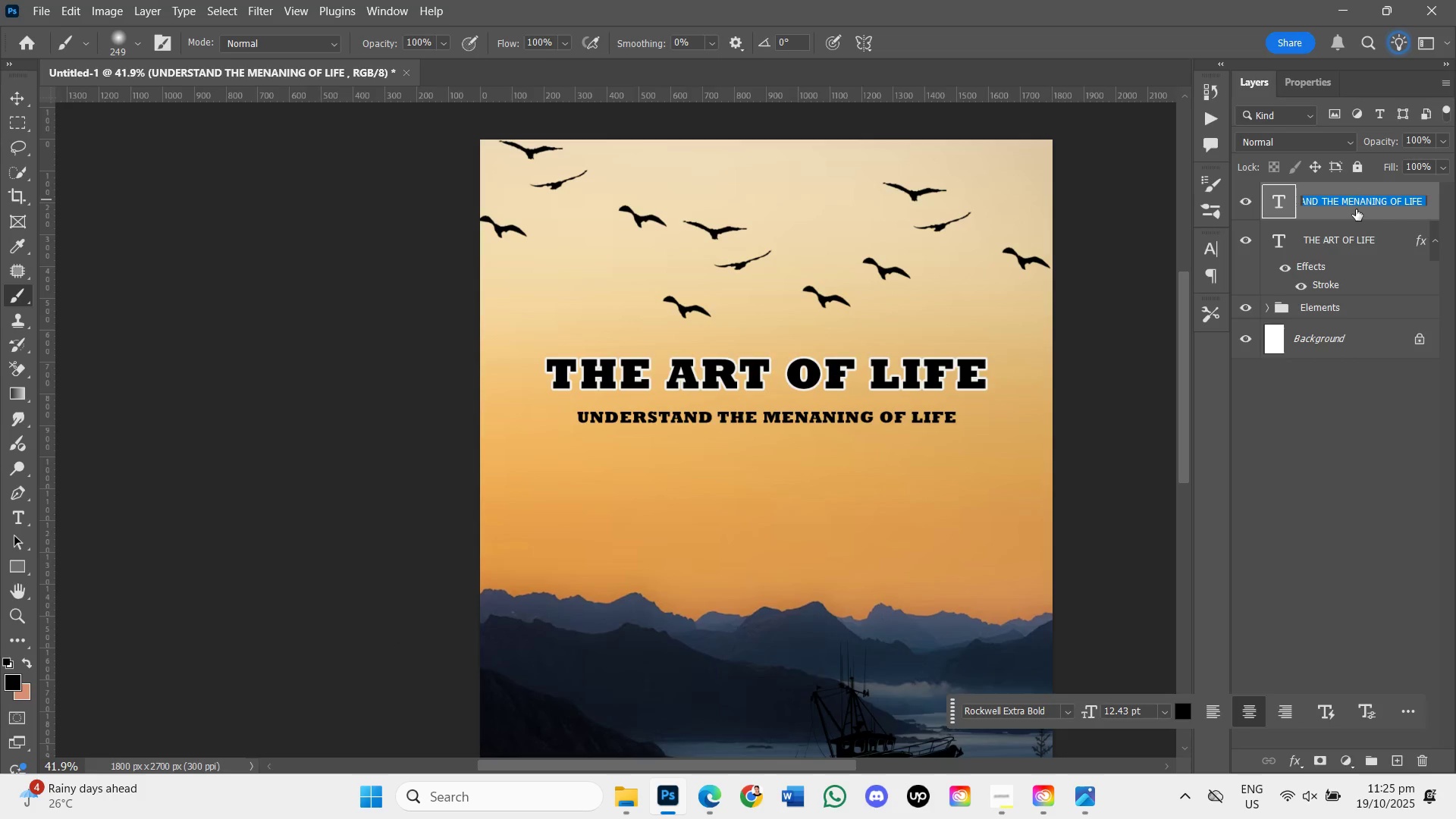 
left_click([1356, 209])
 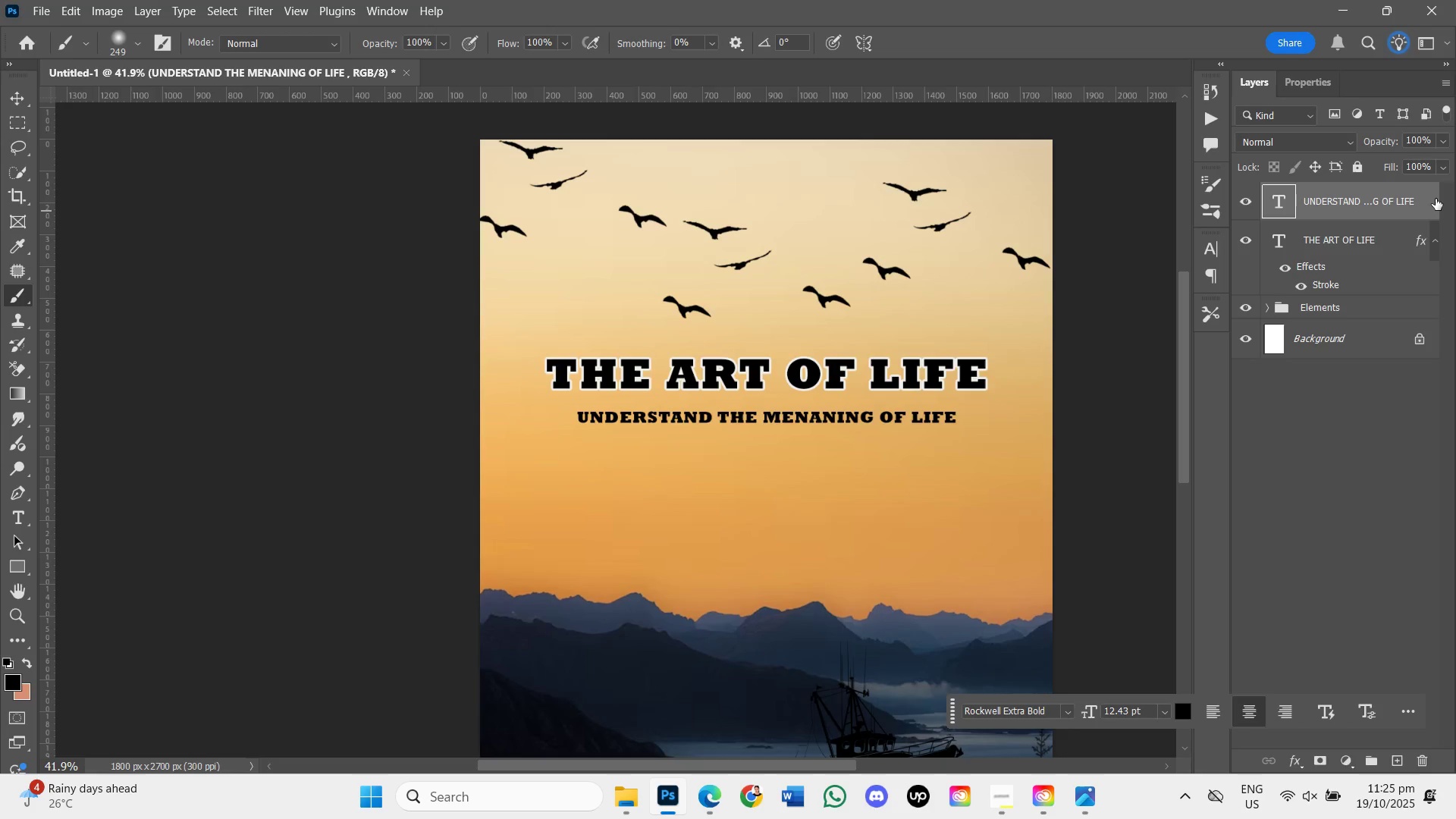 
double_click([1436, 199])
 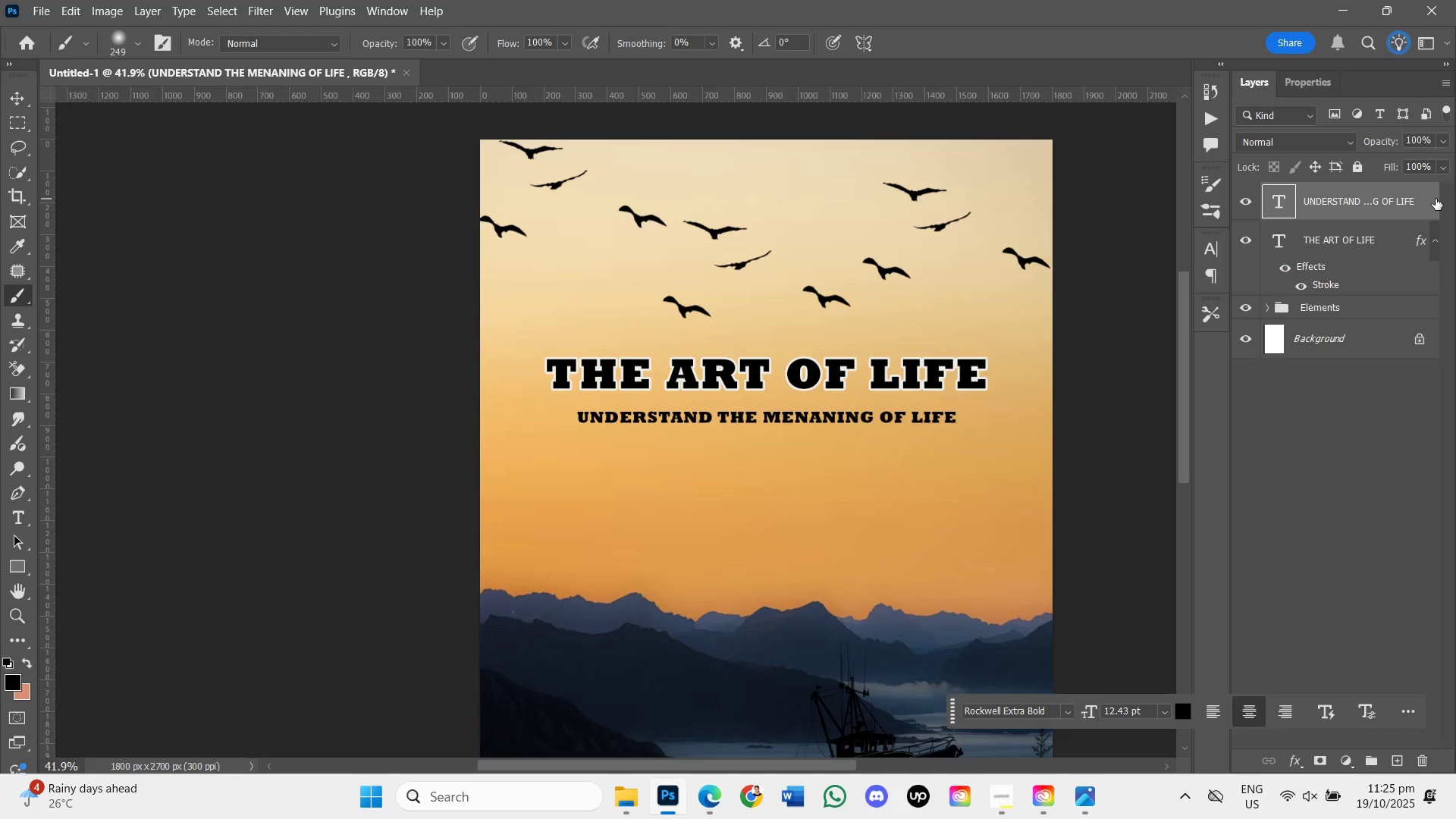 
double_click([1436, 199])
 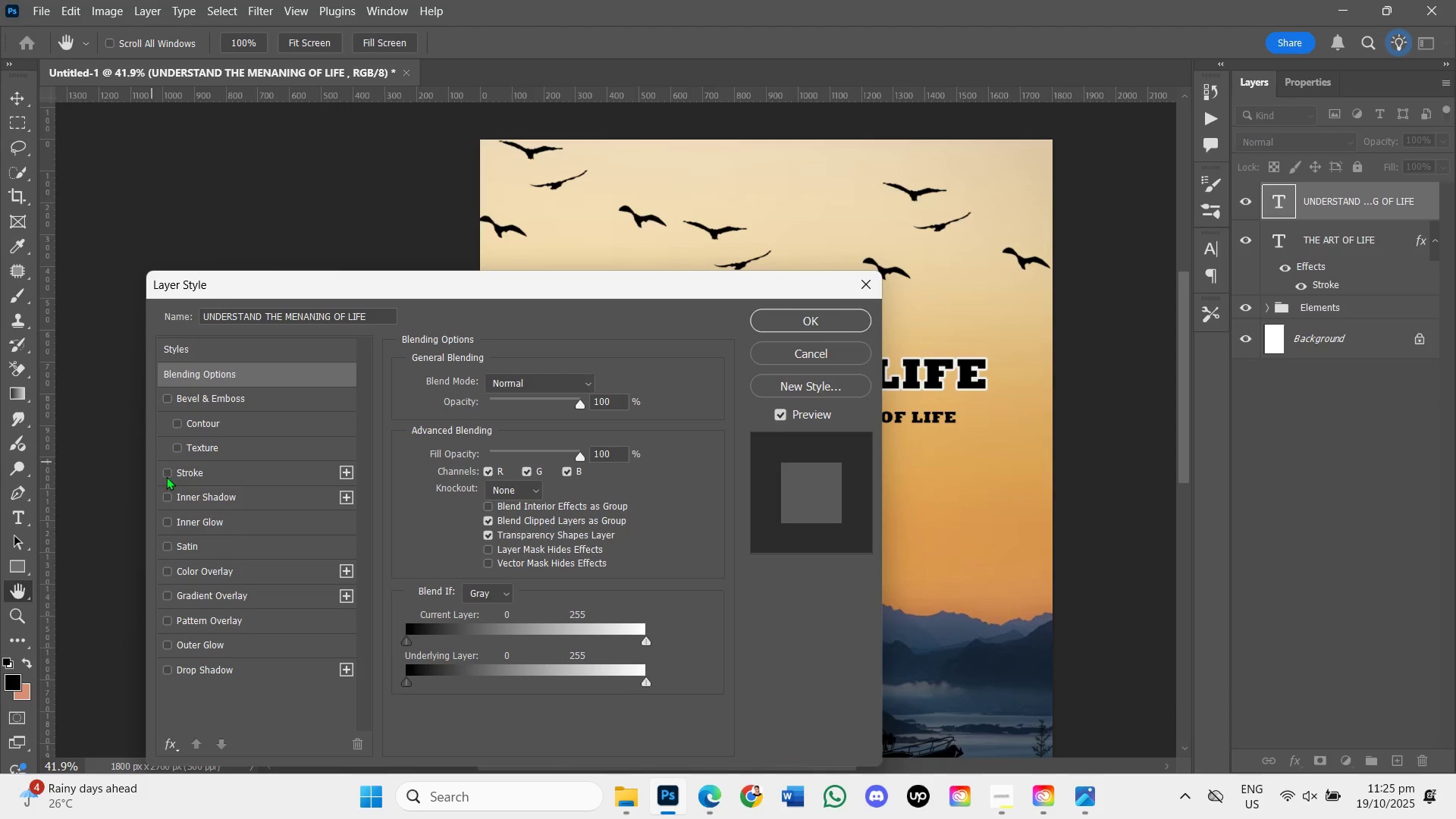 
left_click([162, 472])
 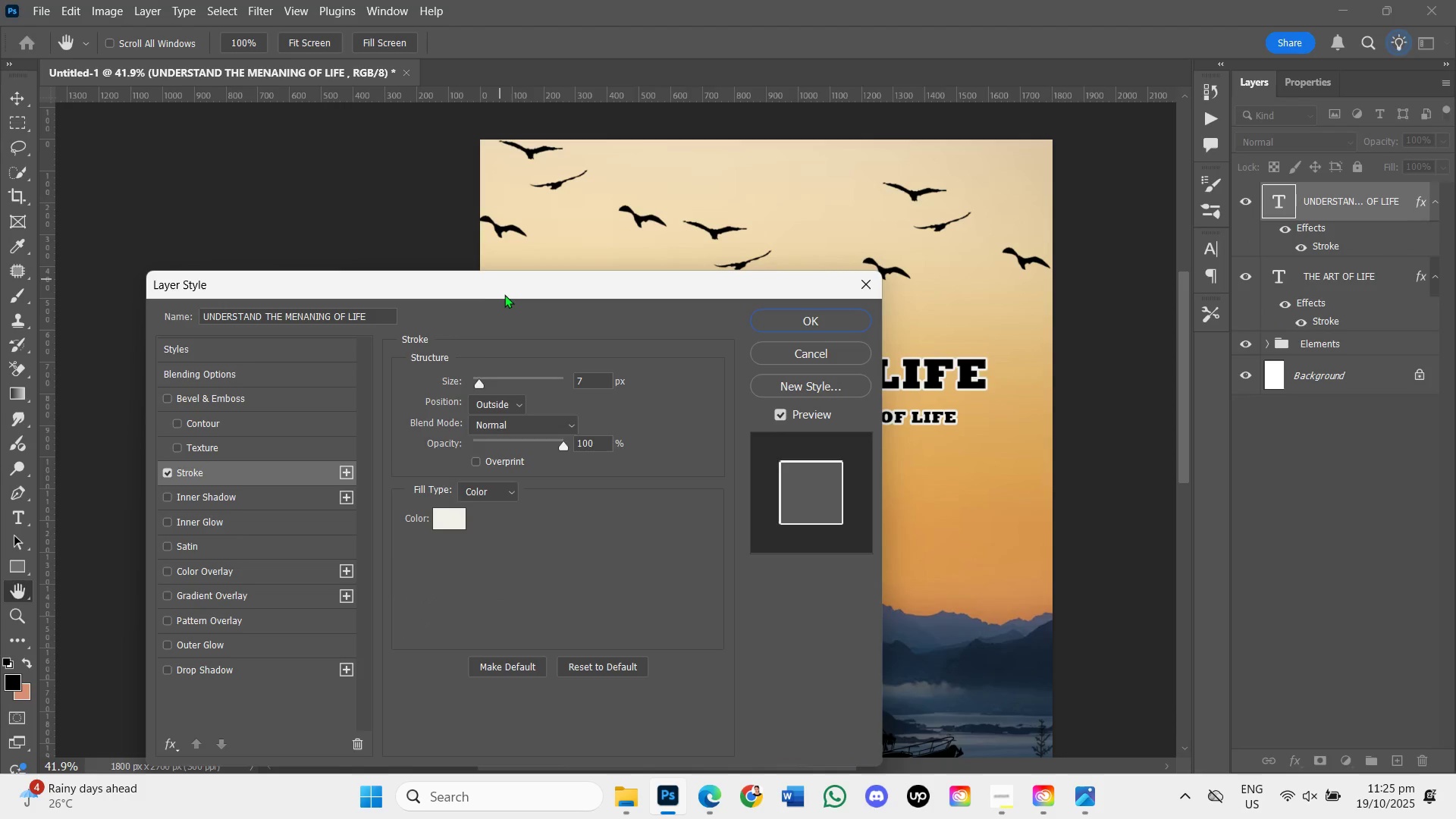 
left_click_drag(start_coordinate=[507, 292], to_coordinate=[166, 281])